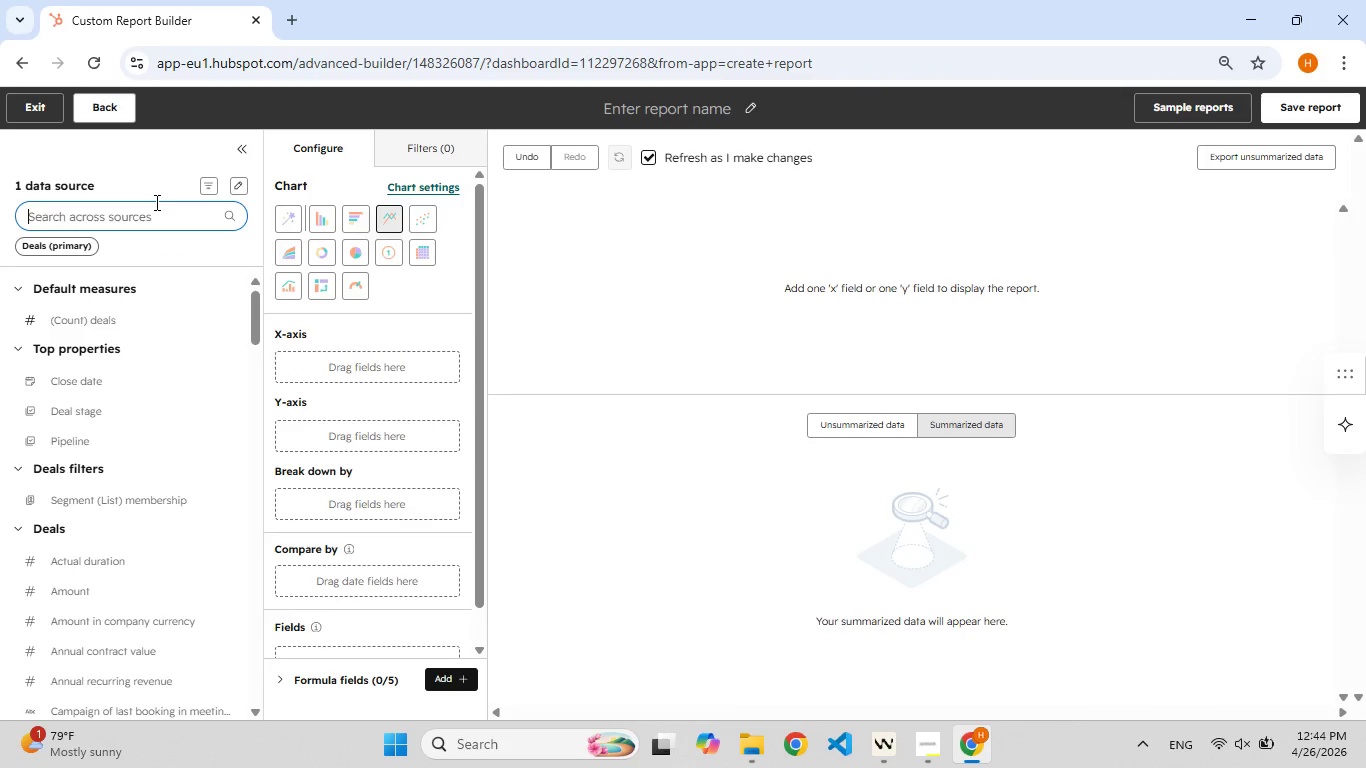 
type(crea)
 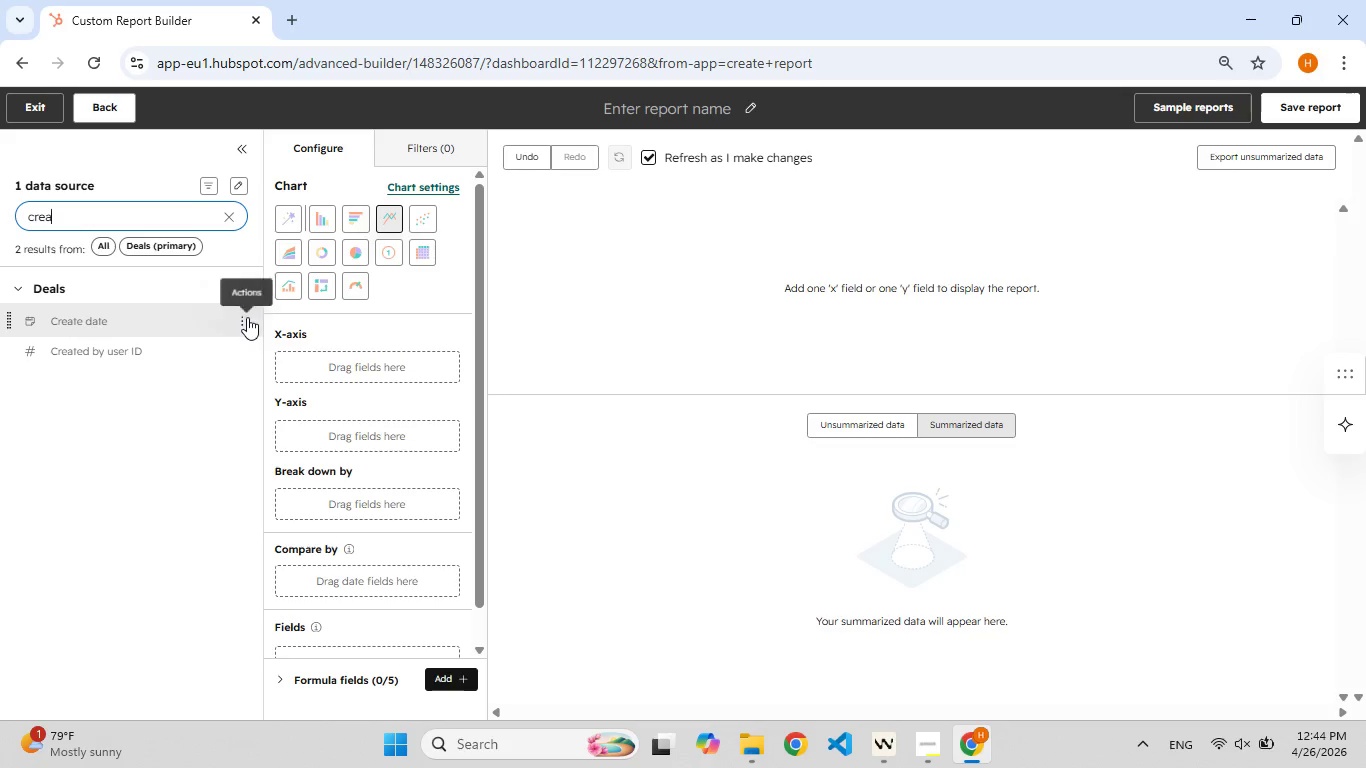 
left_click([247, 317])
 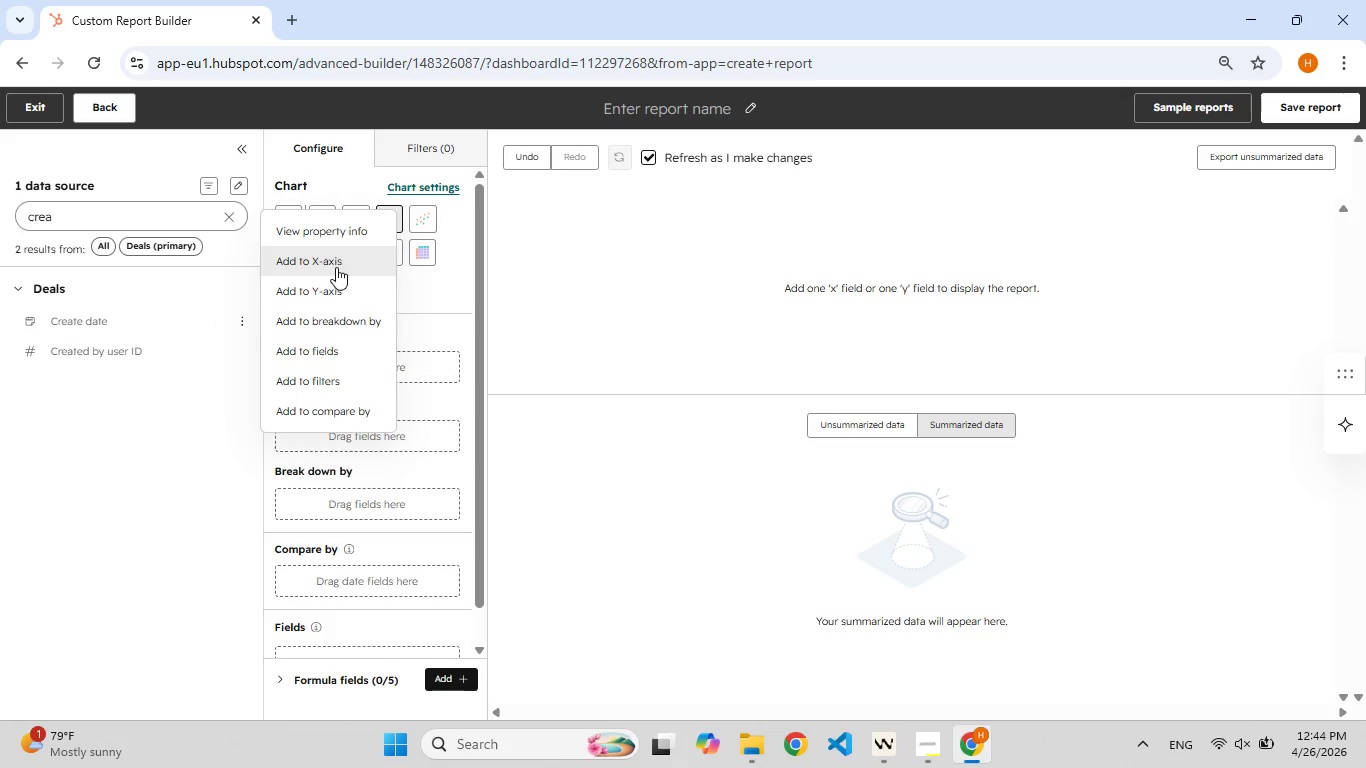 
left_click([336, 266])
 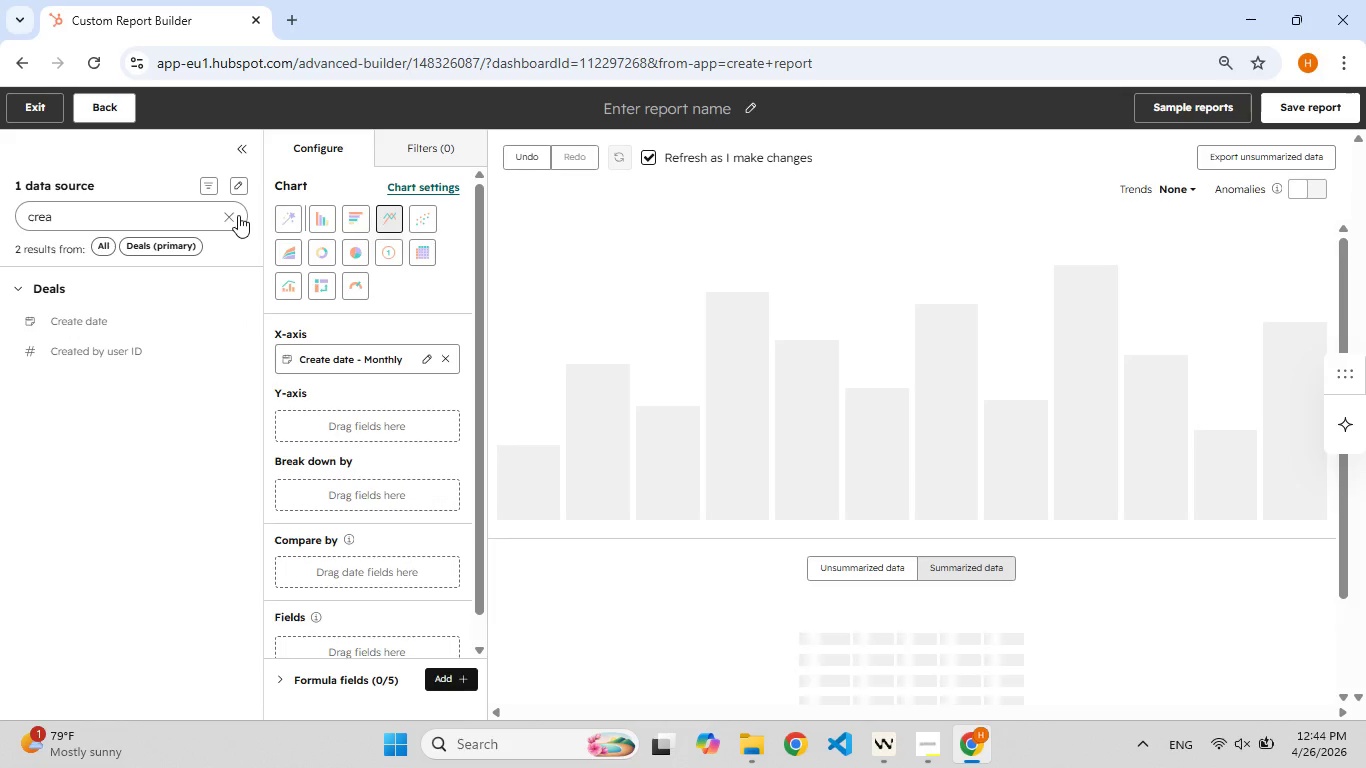 
left_click([238, 215])
 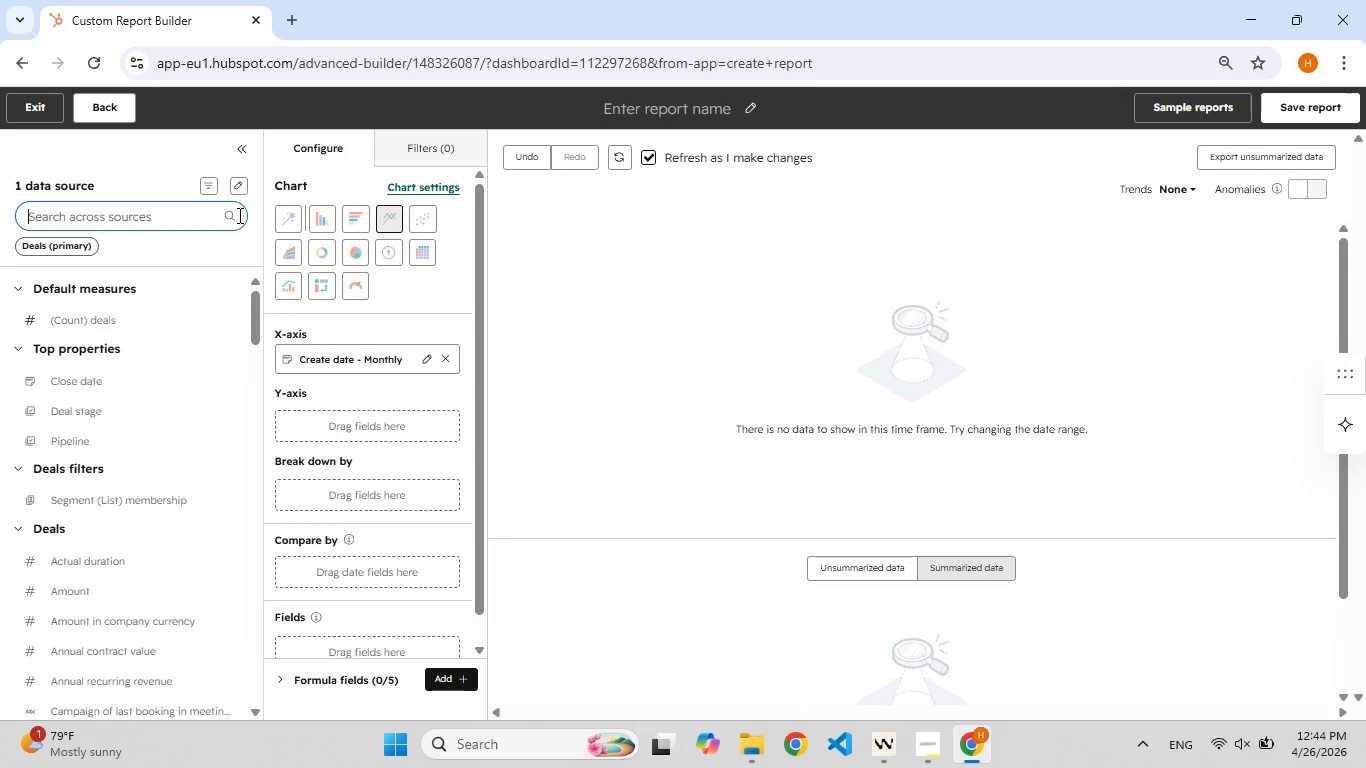 
type(deal)
 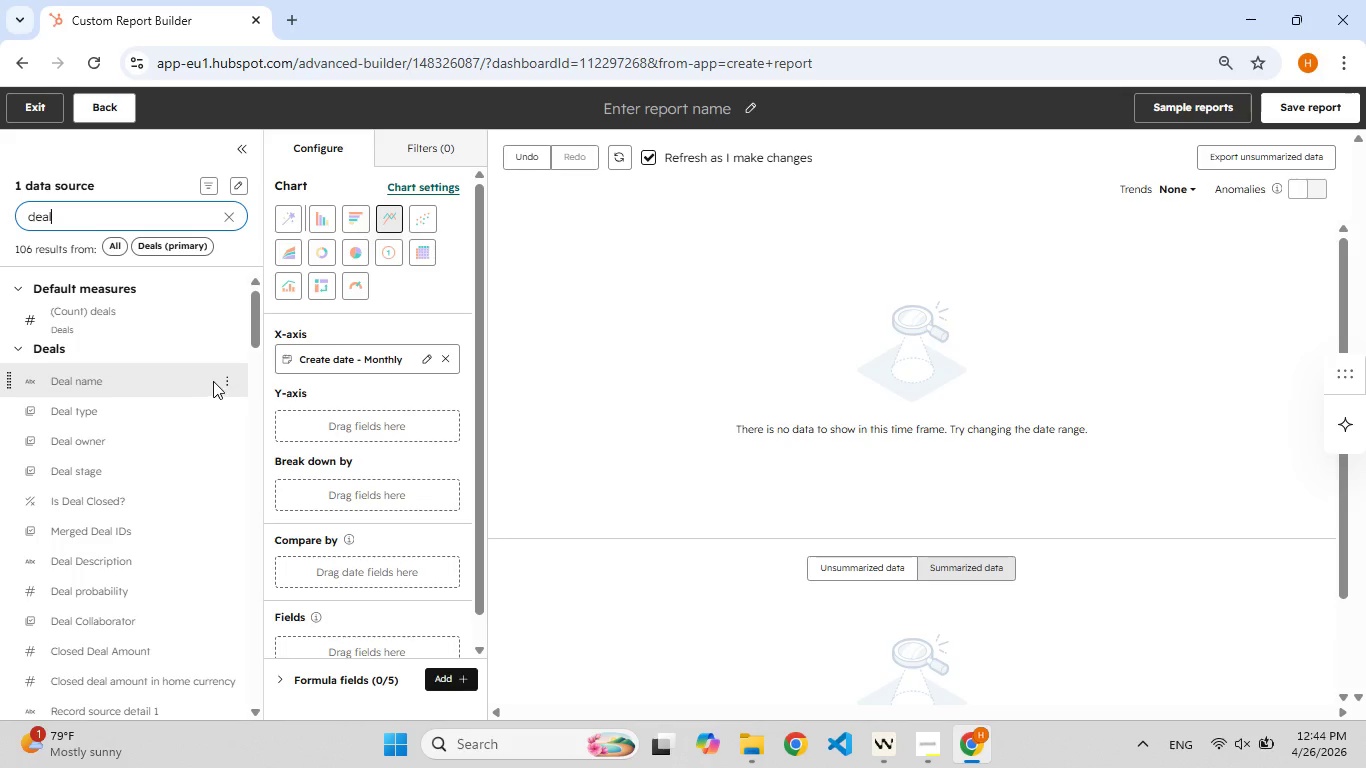 
left_click([229, 381])
 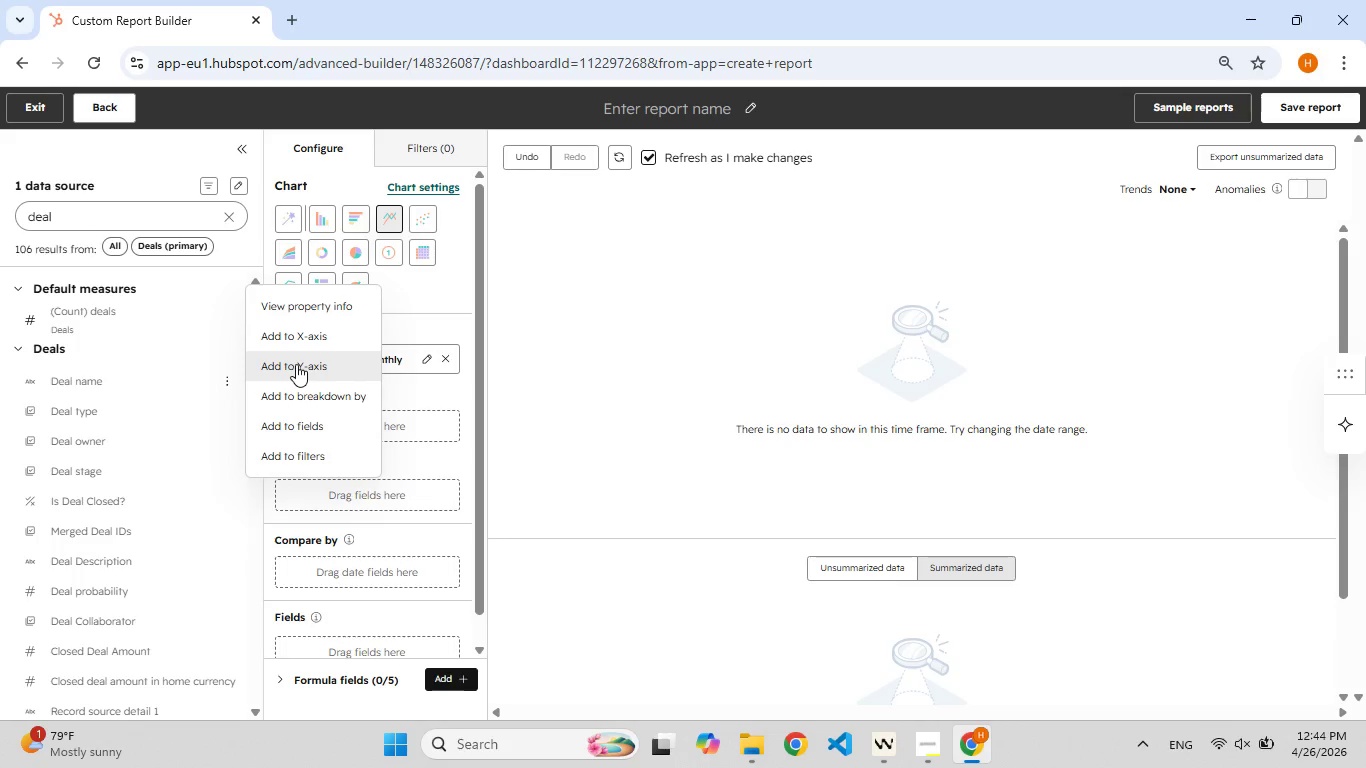 
left_click([296, 364])
 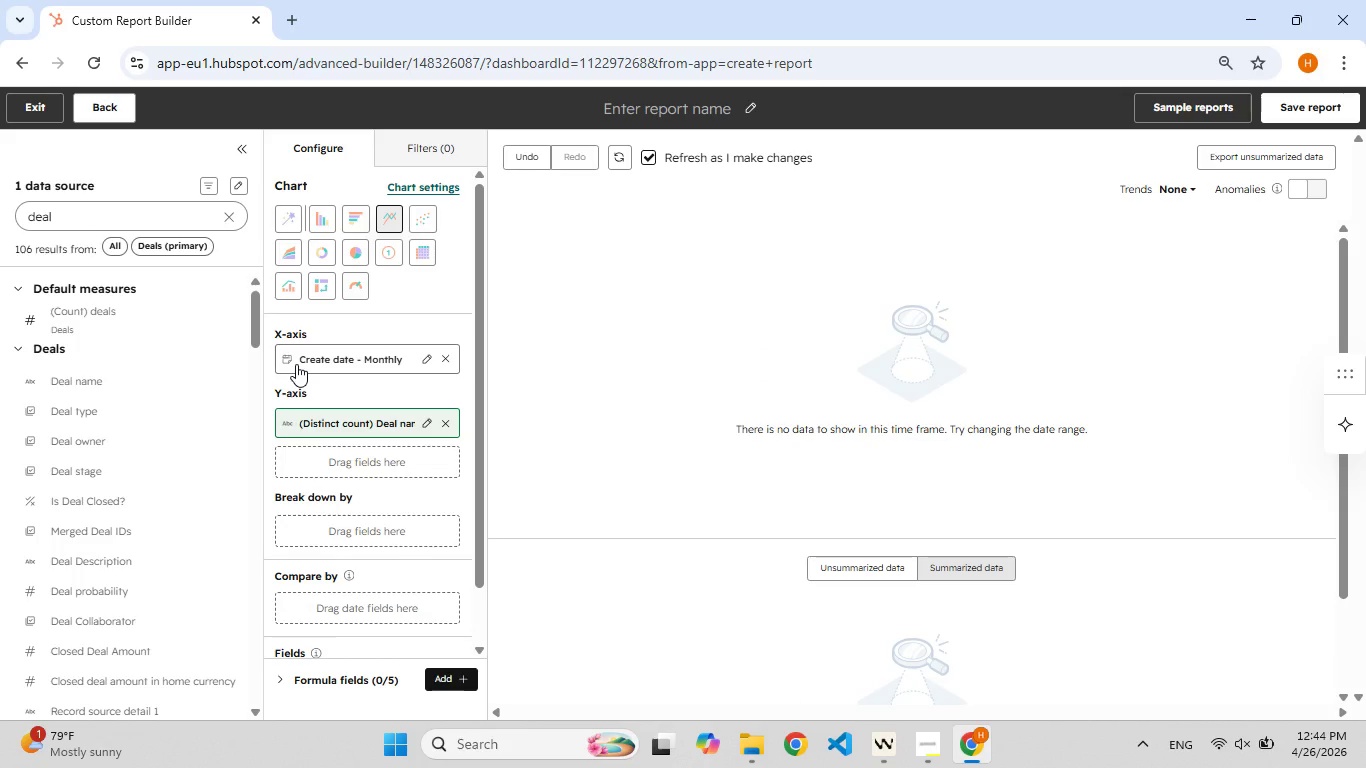 
wait(9.03)
 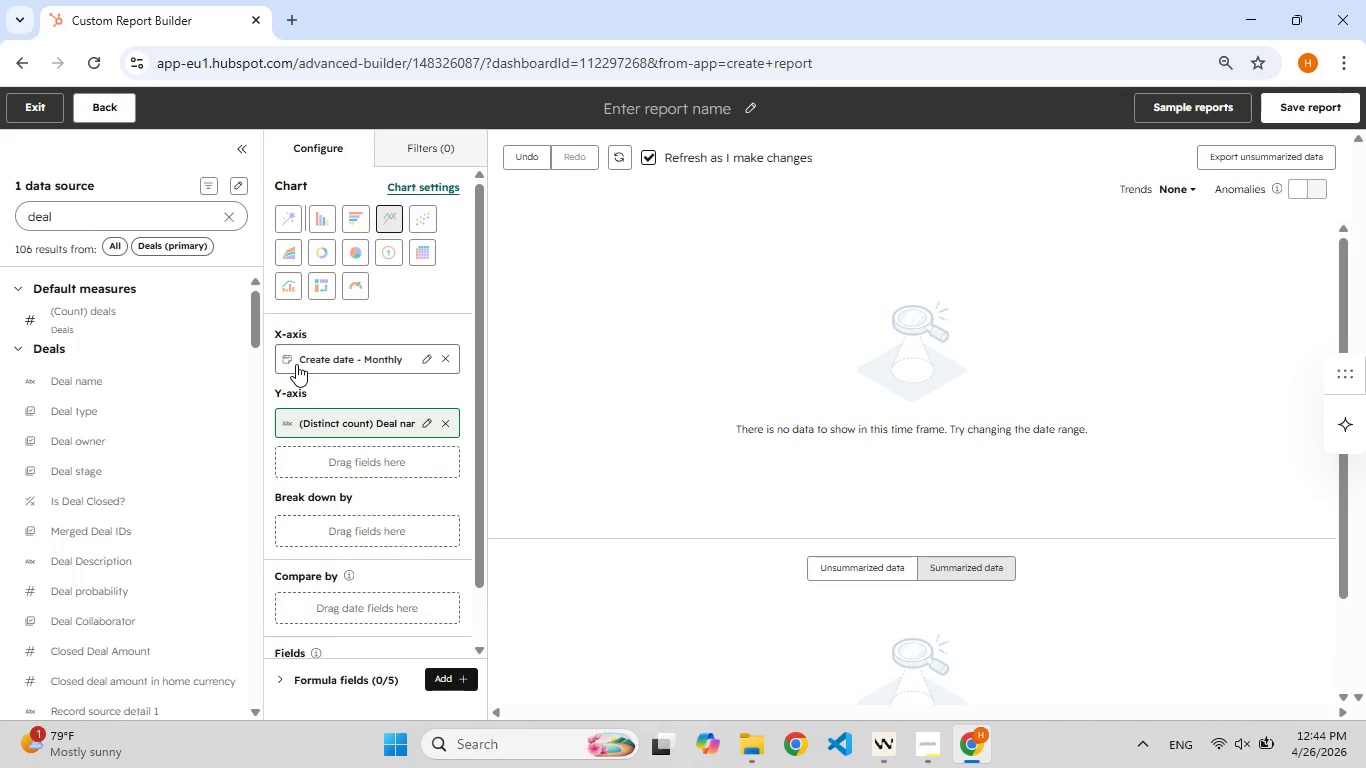 
left_click([229, 180])
 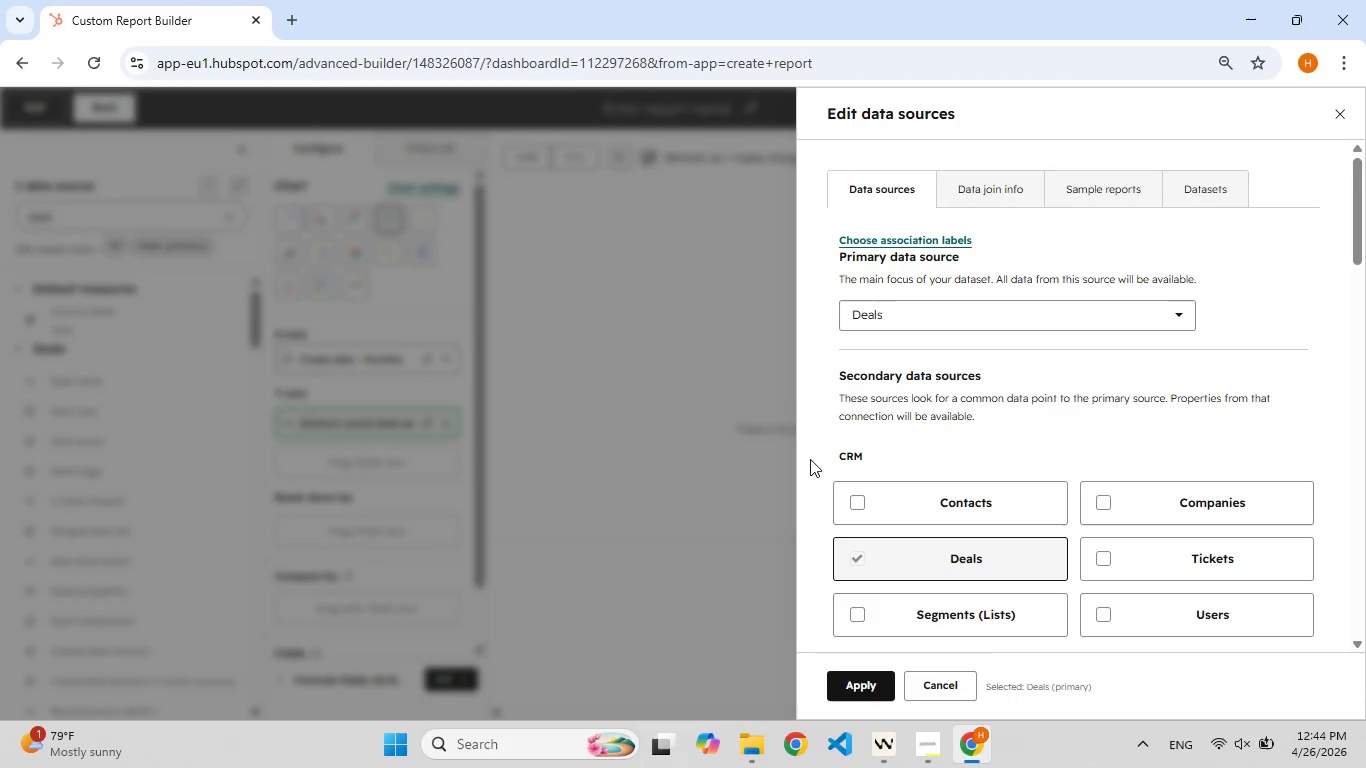 
left_click([943, 308])
 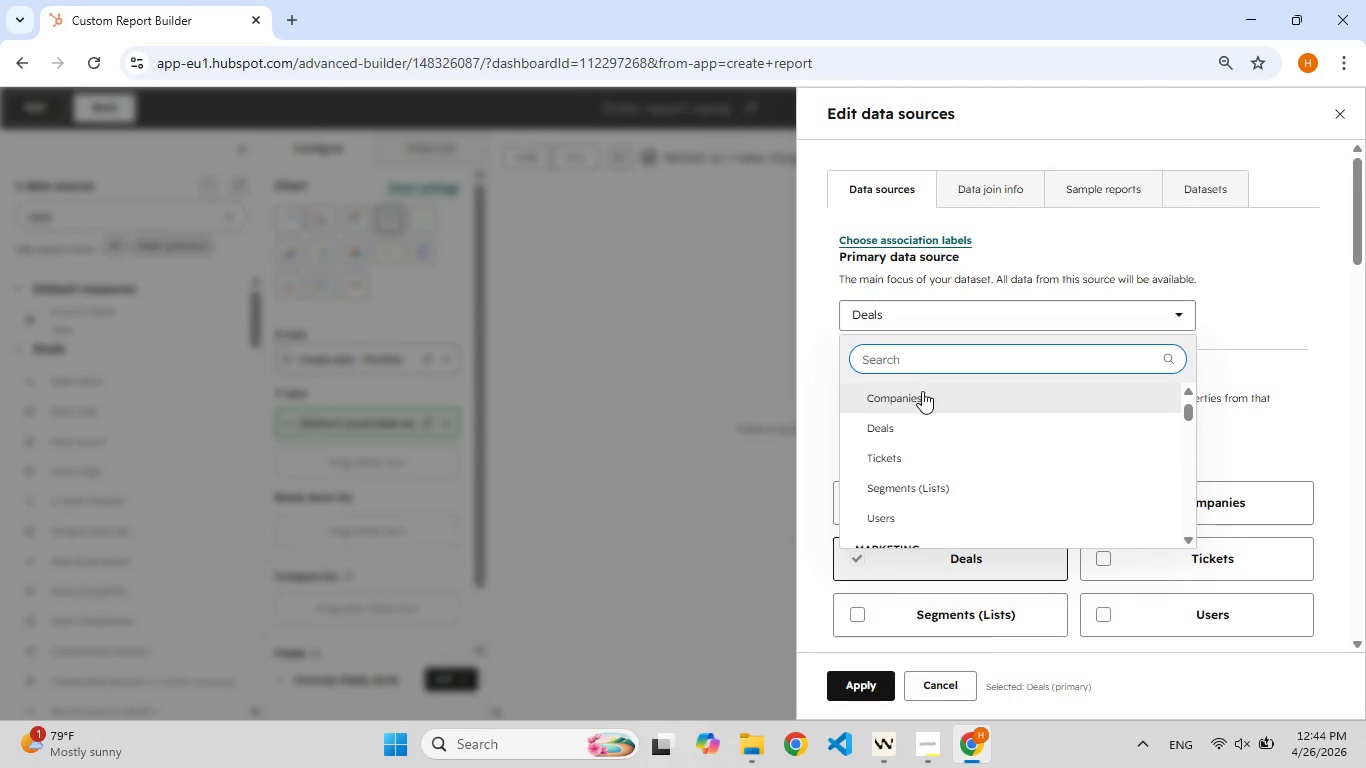 
mouse_move([936, 457])
 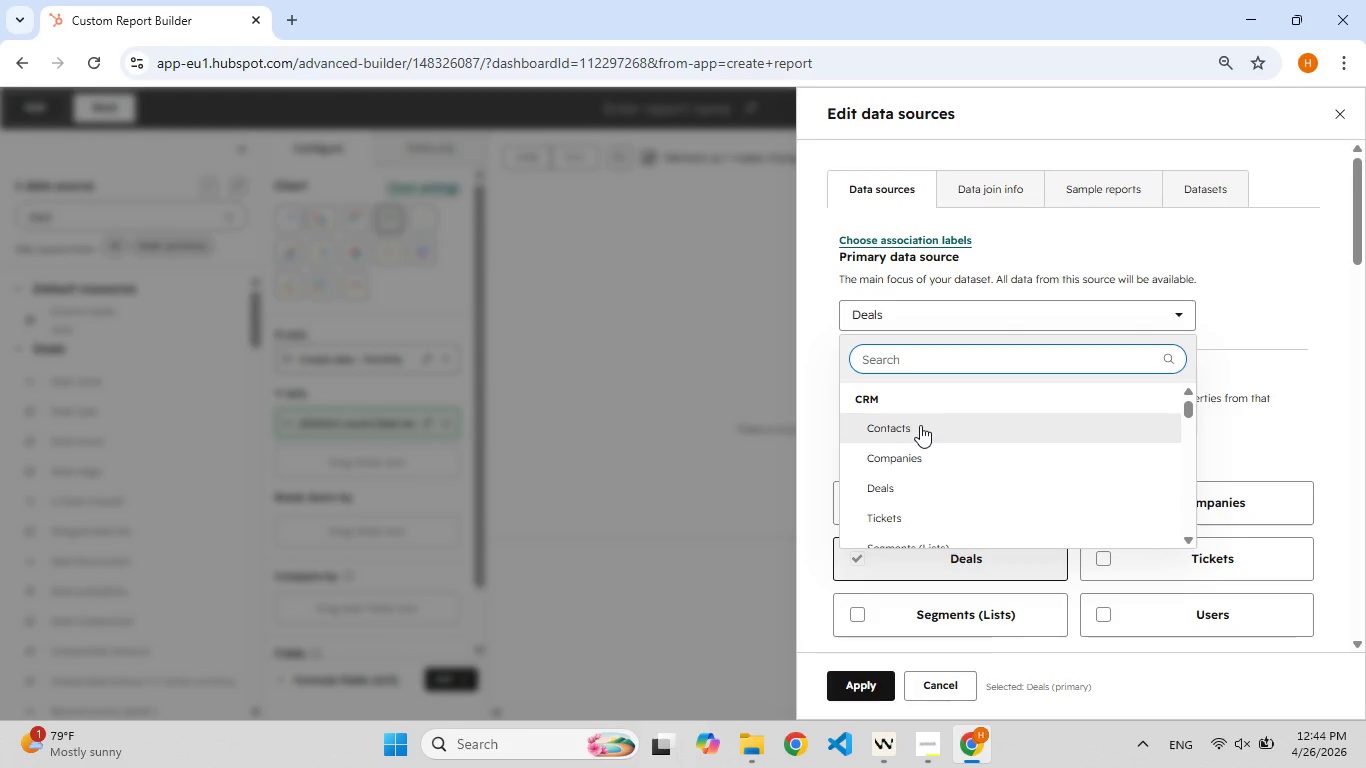 
left_click([920, 425])
 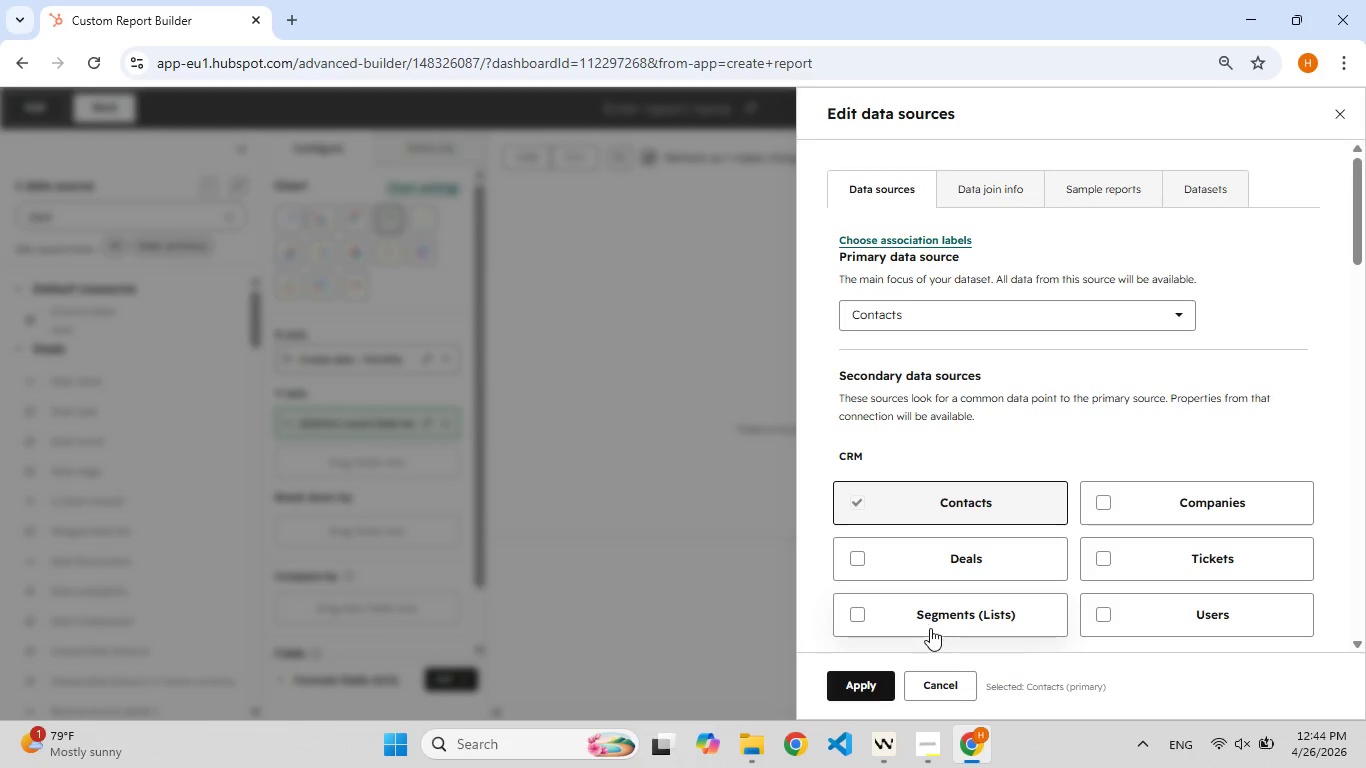 
left_click([873, 682])
 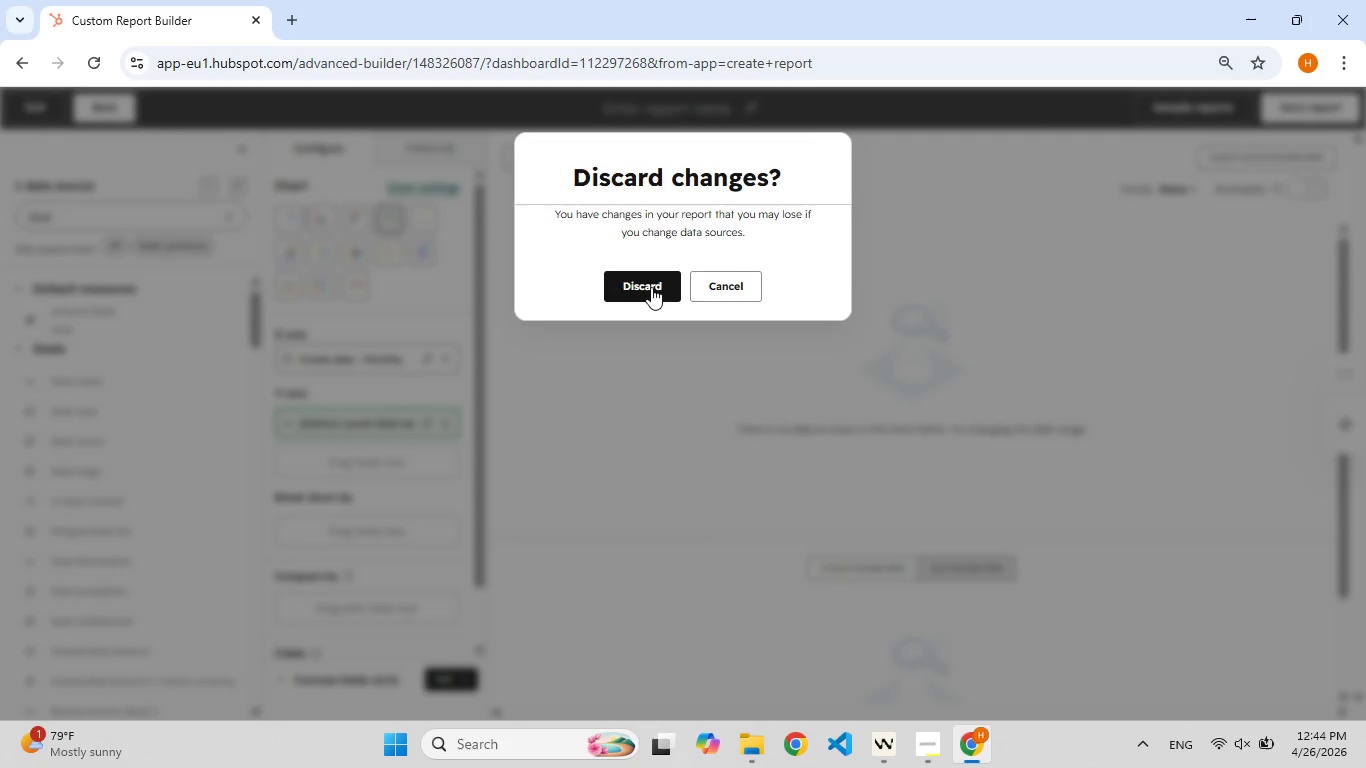 
left_click([651, 272])
 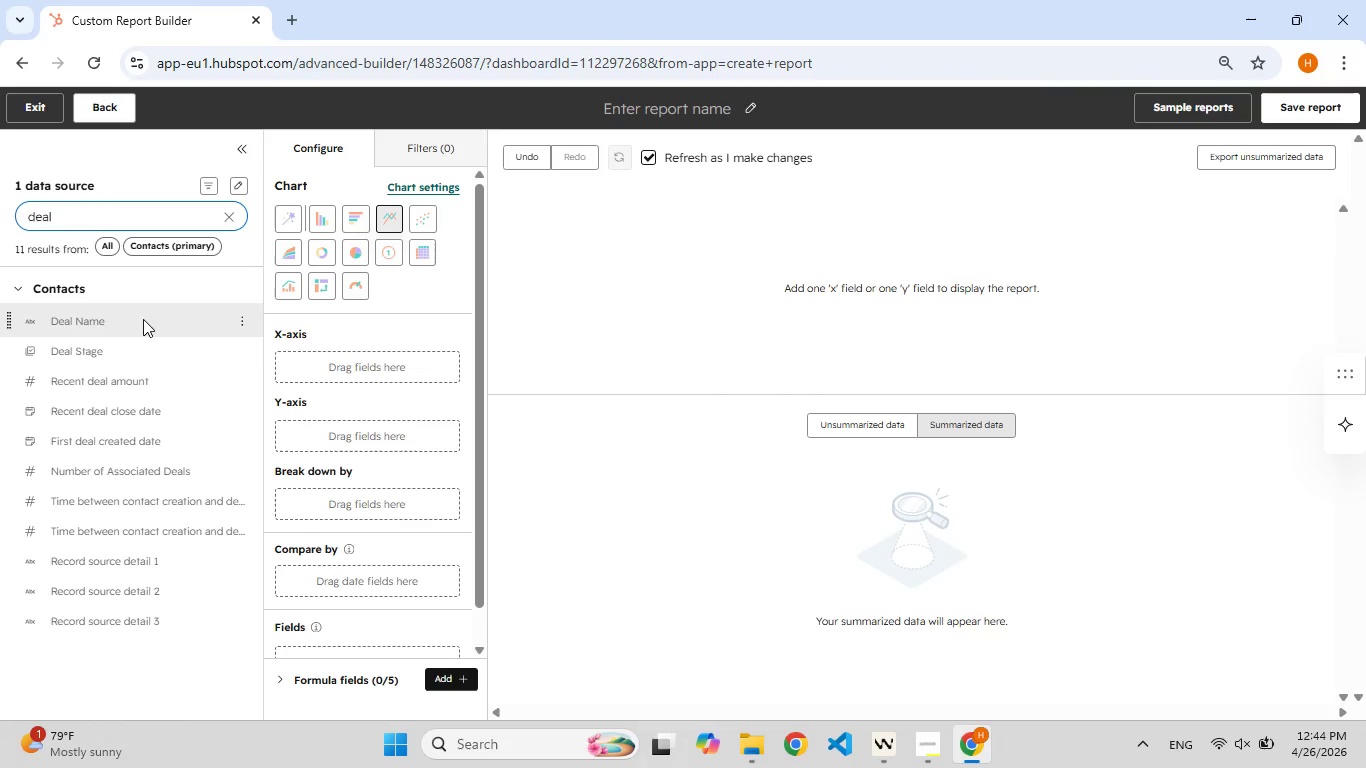 
wait(5.8)
 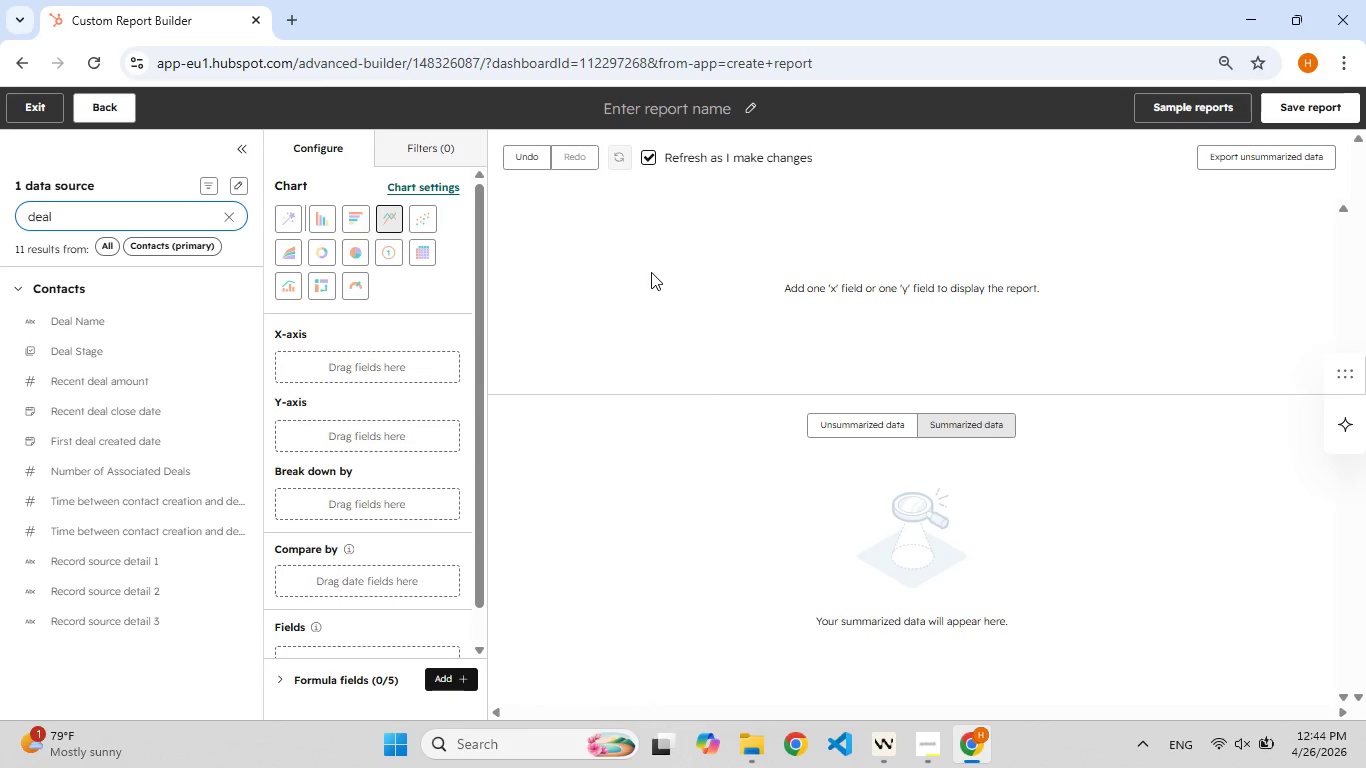 
left_click([228, 209])
 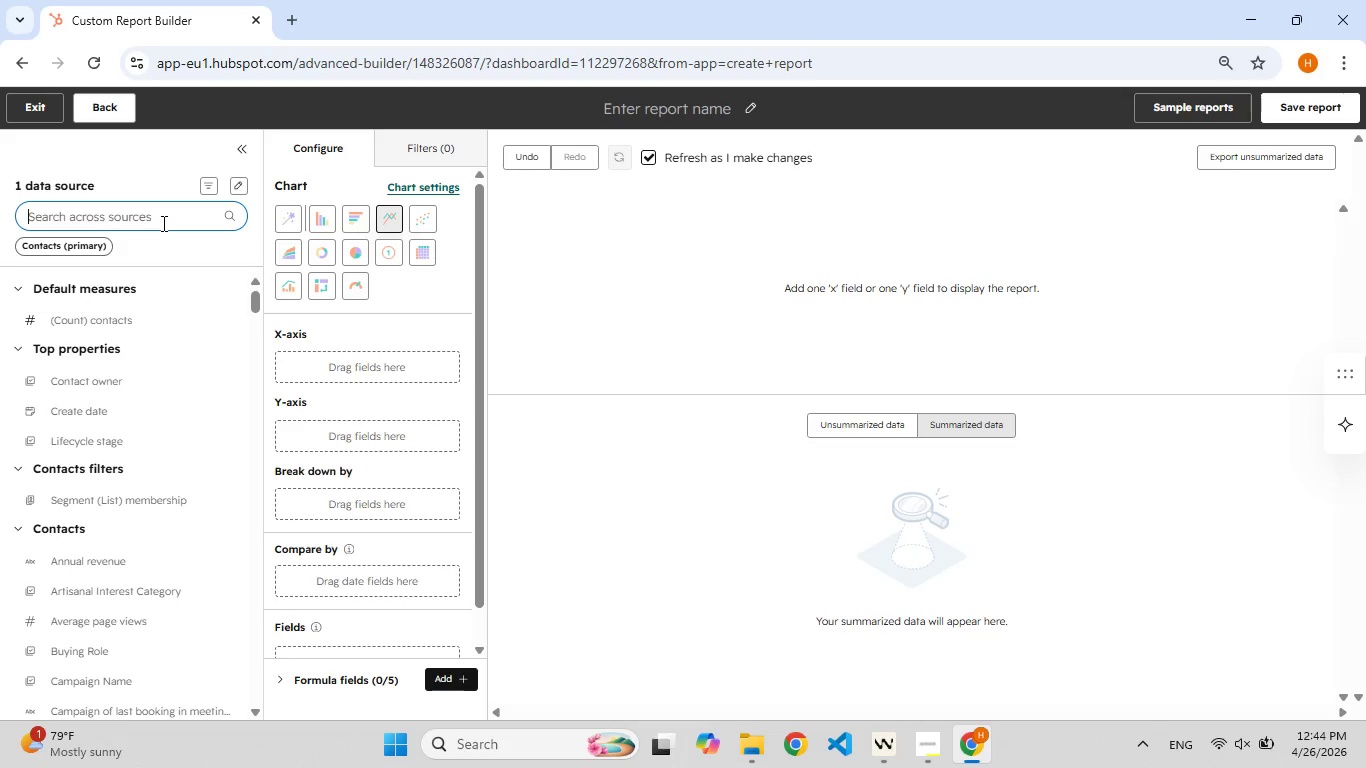 
left_click([162, 223])
 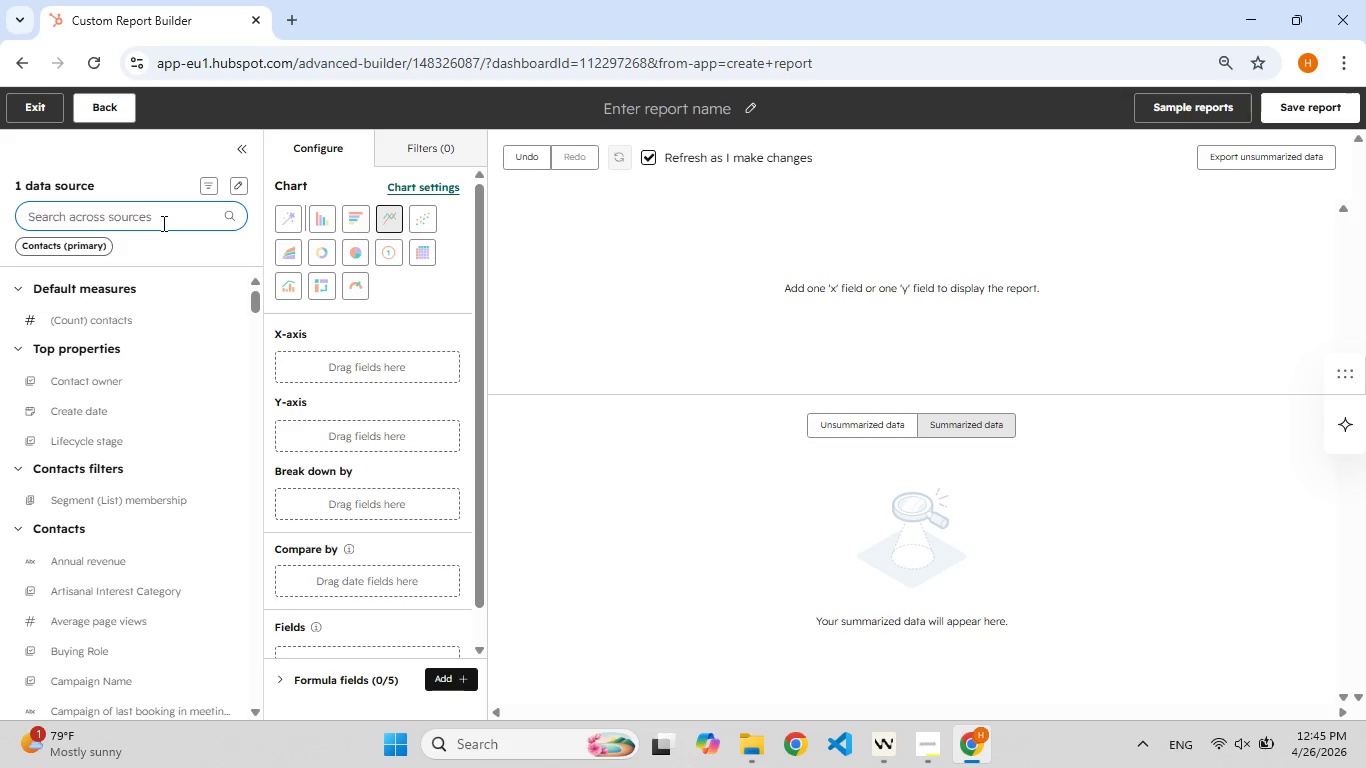 
type(created)
 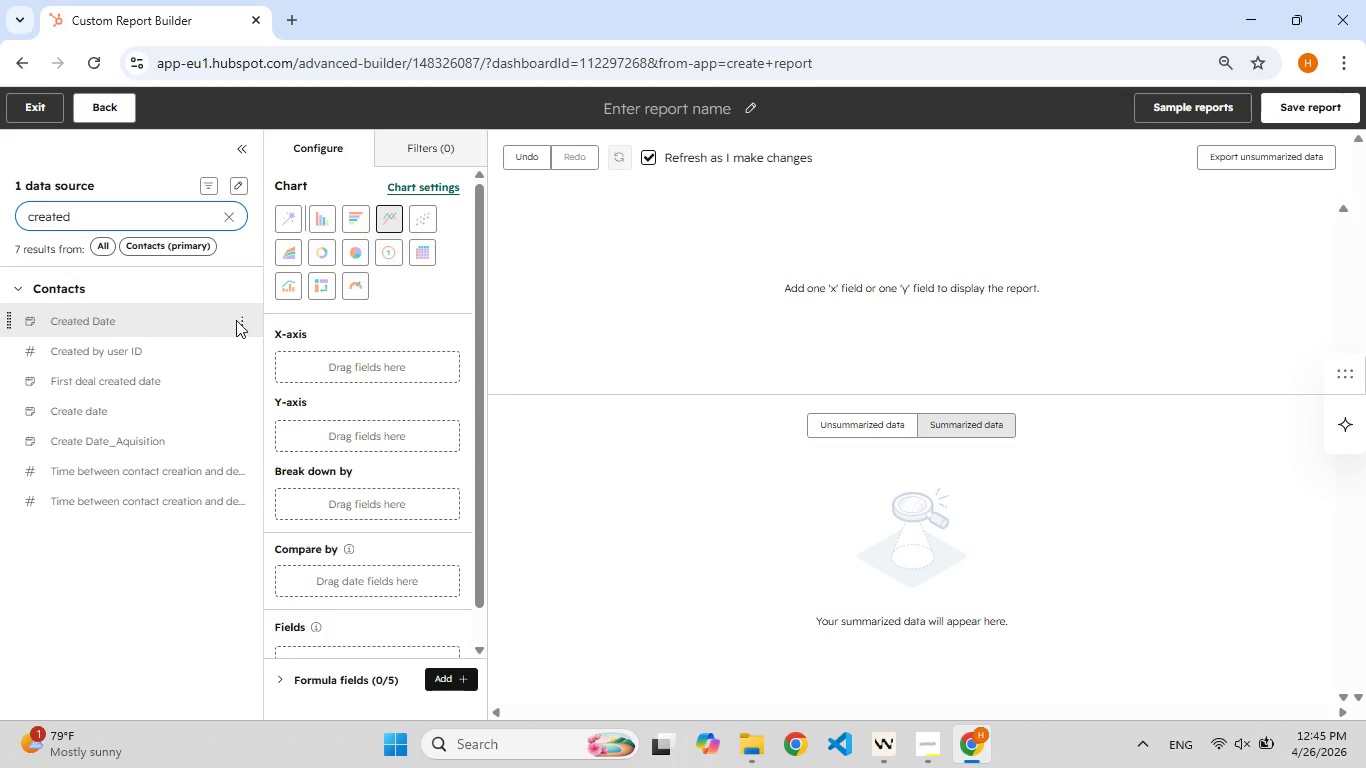 
left_click([240, 317])
 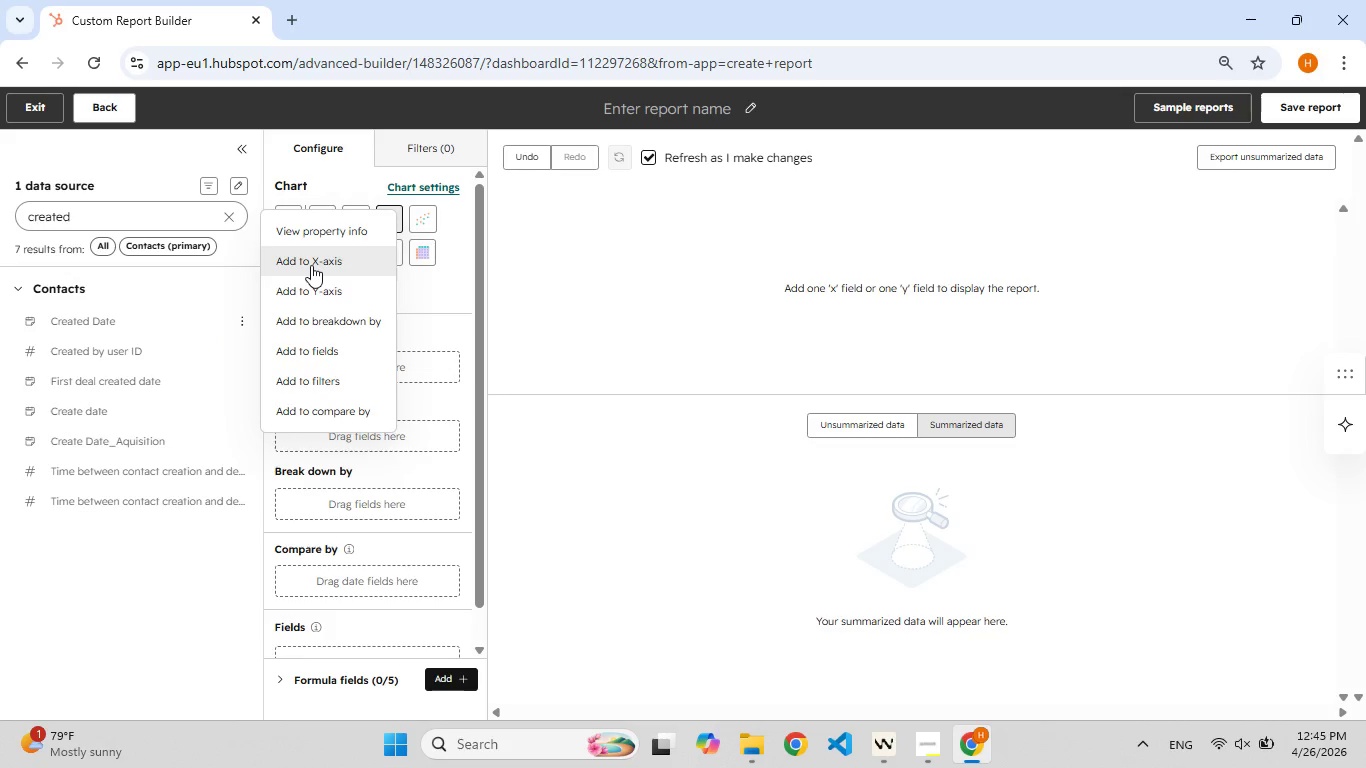 
left_click([311, 265])
 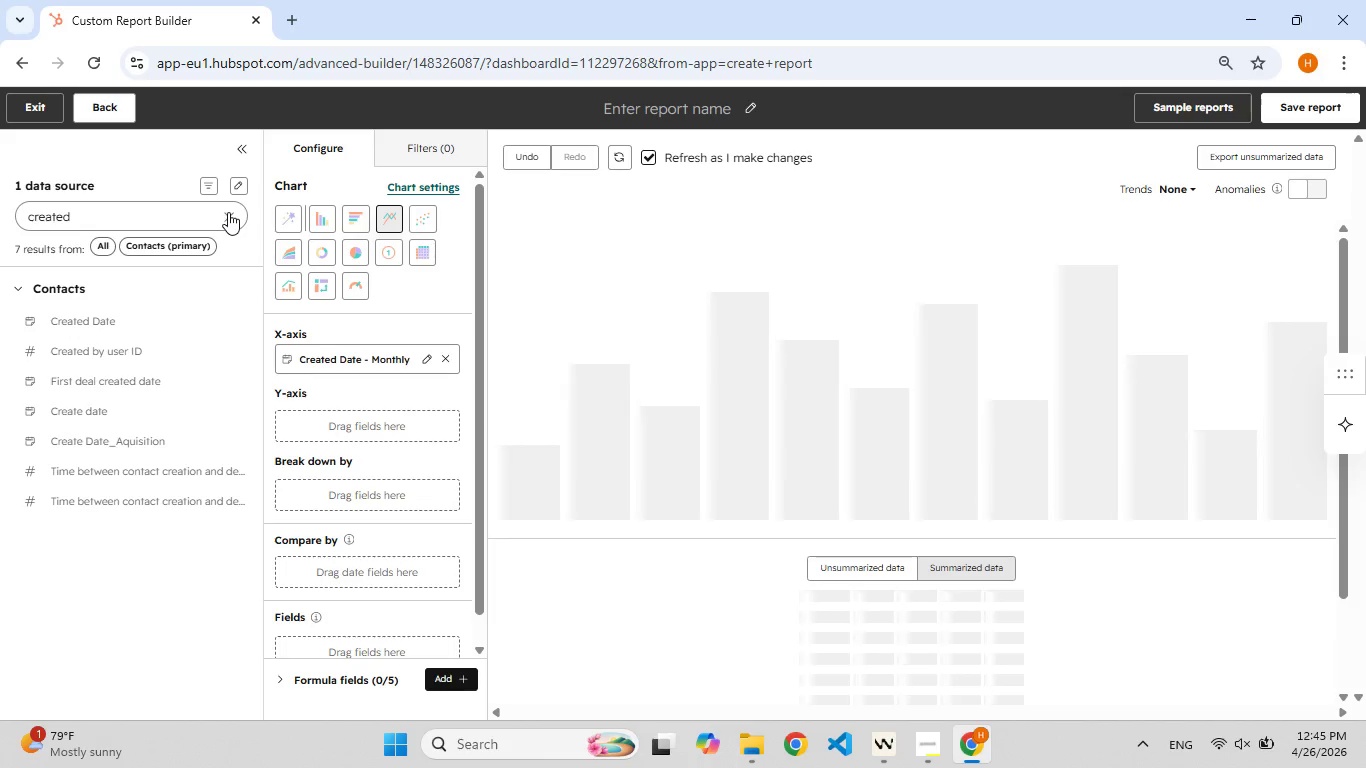 
left_click([228, 212])
 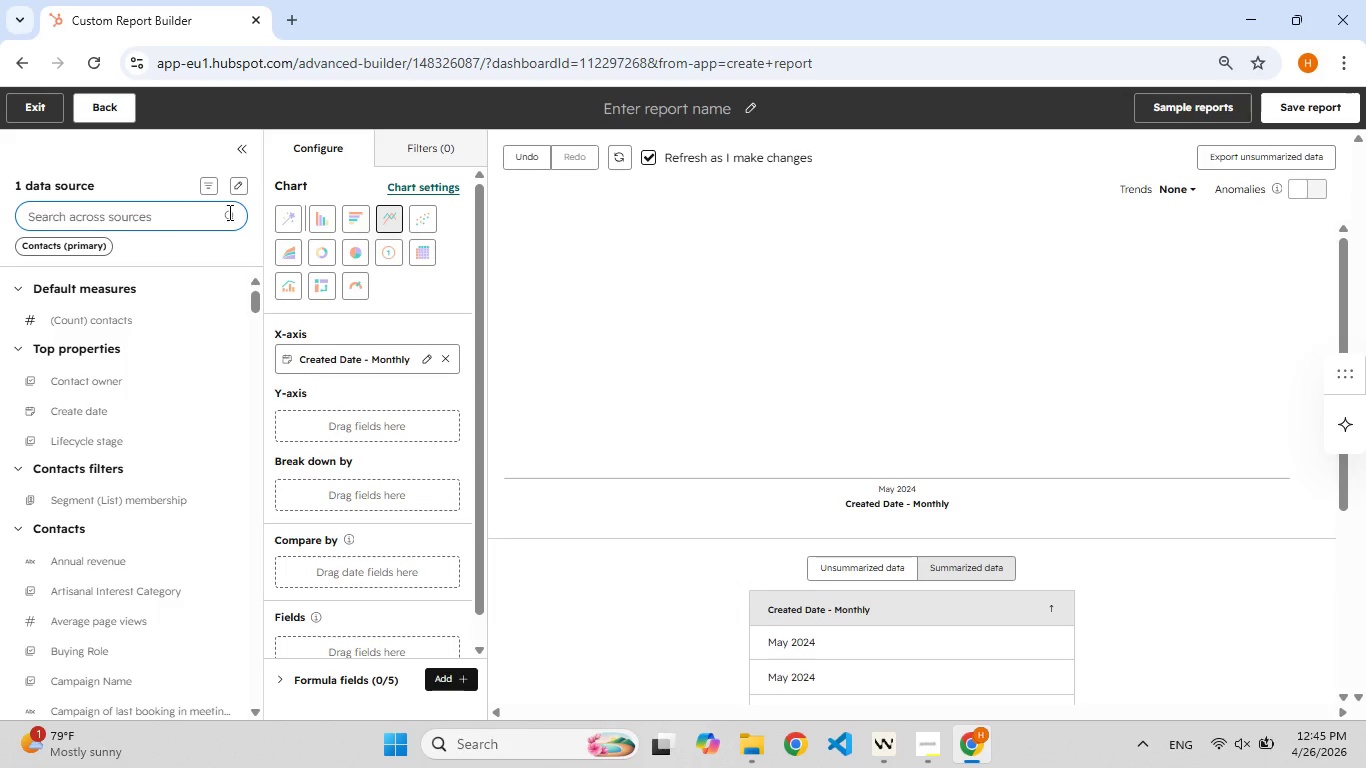 
wait(6.7)
 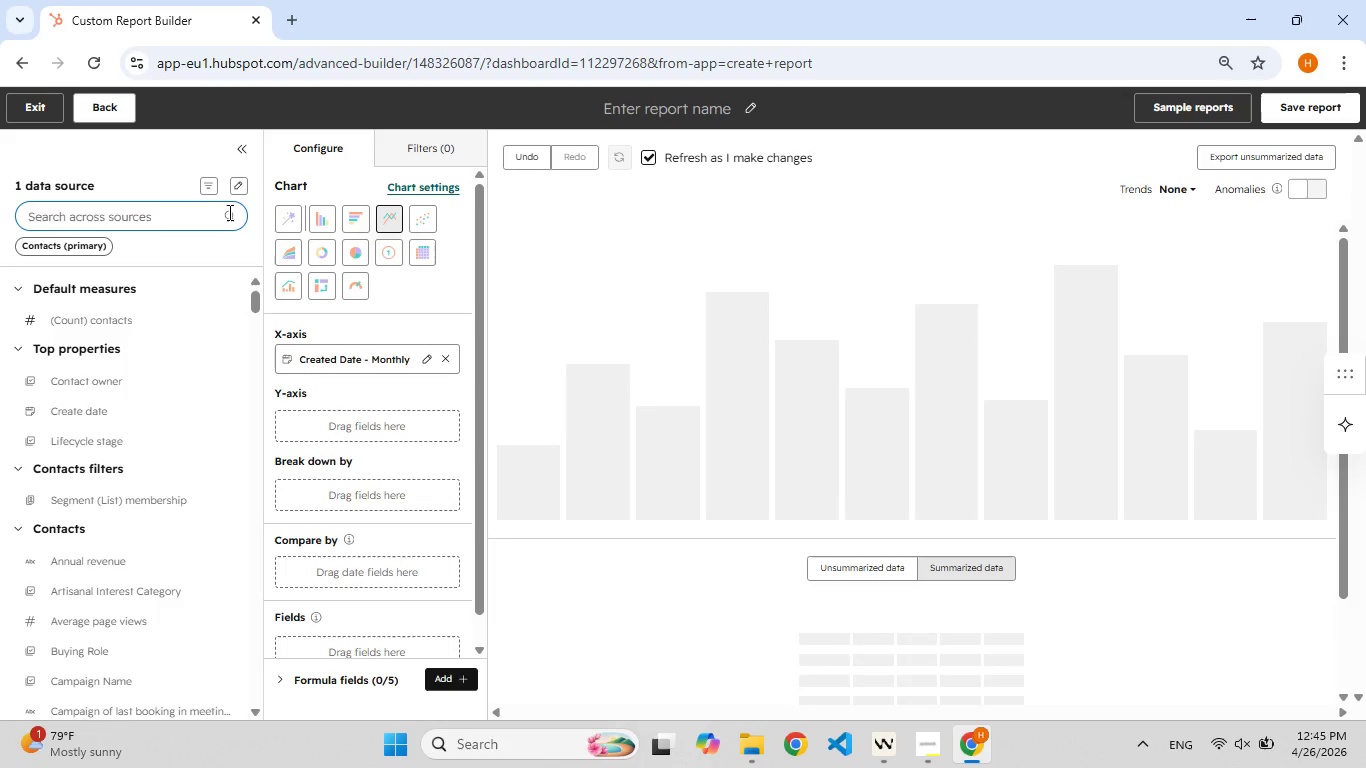 
left_click([154, 212])
 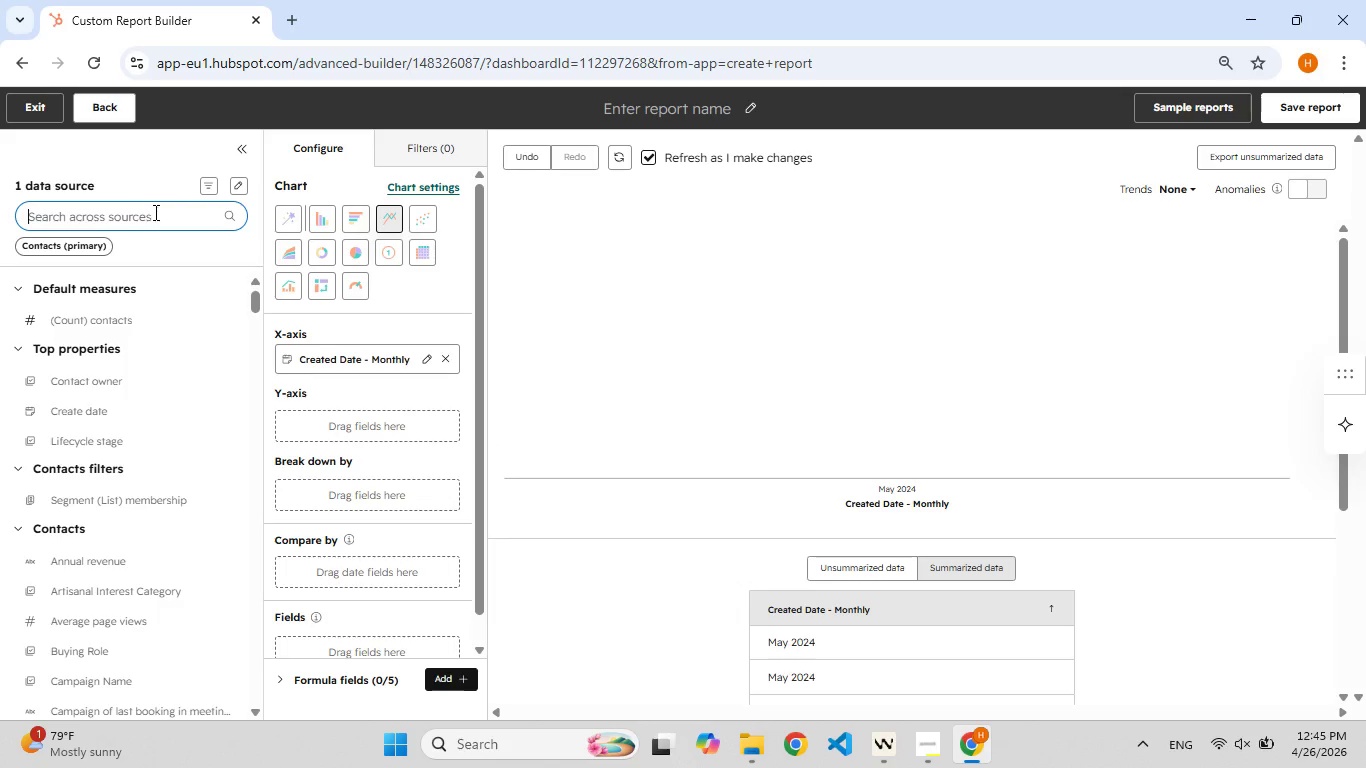 
type(con)
 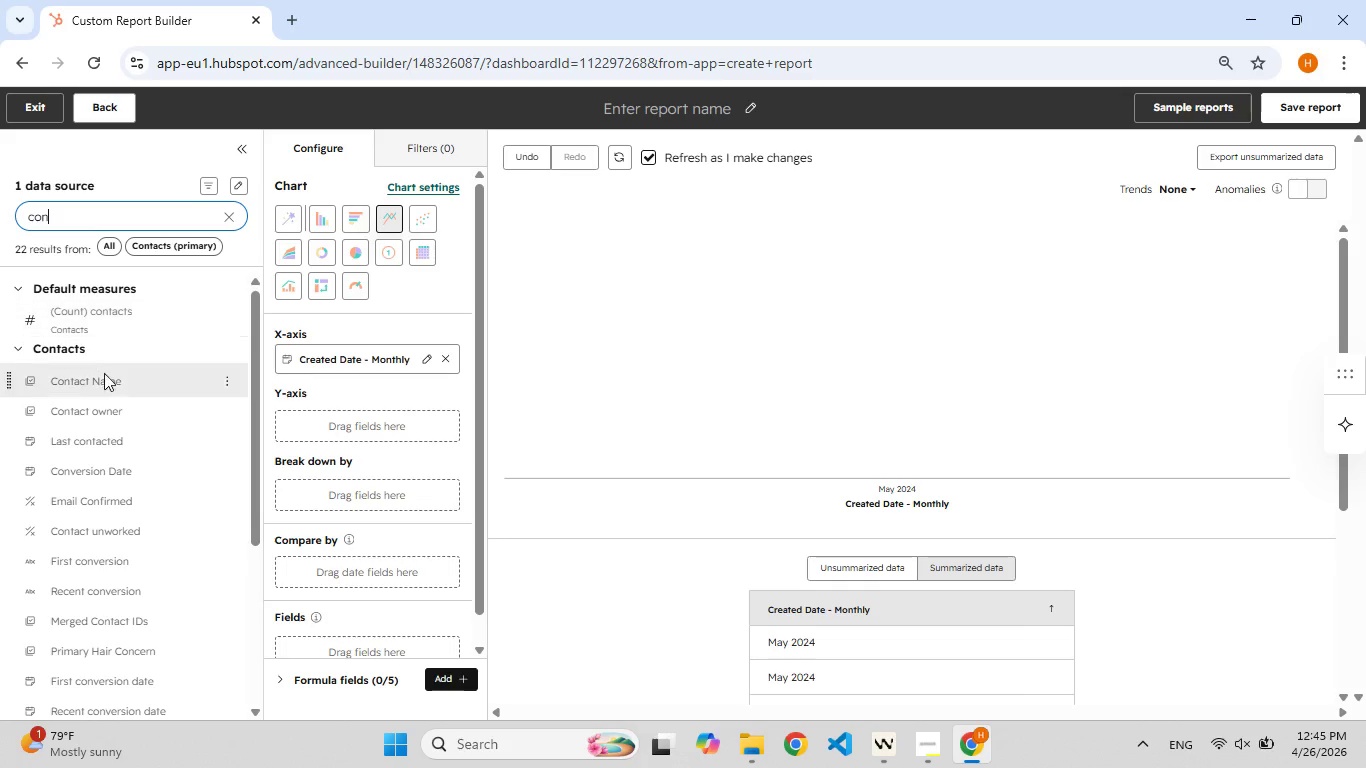 
wait(5.8)
 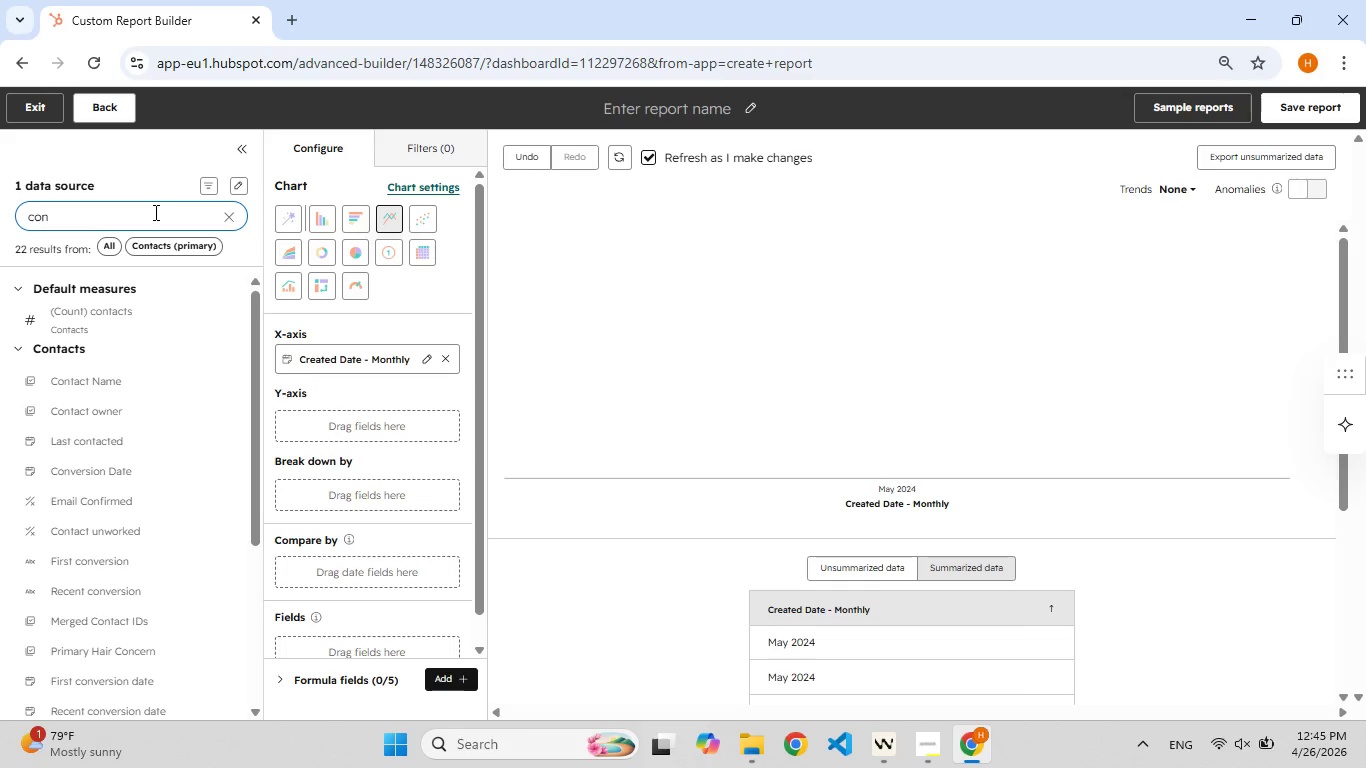 
left_click([228, 387])
 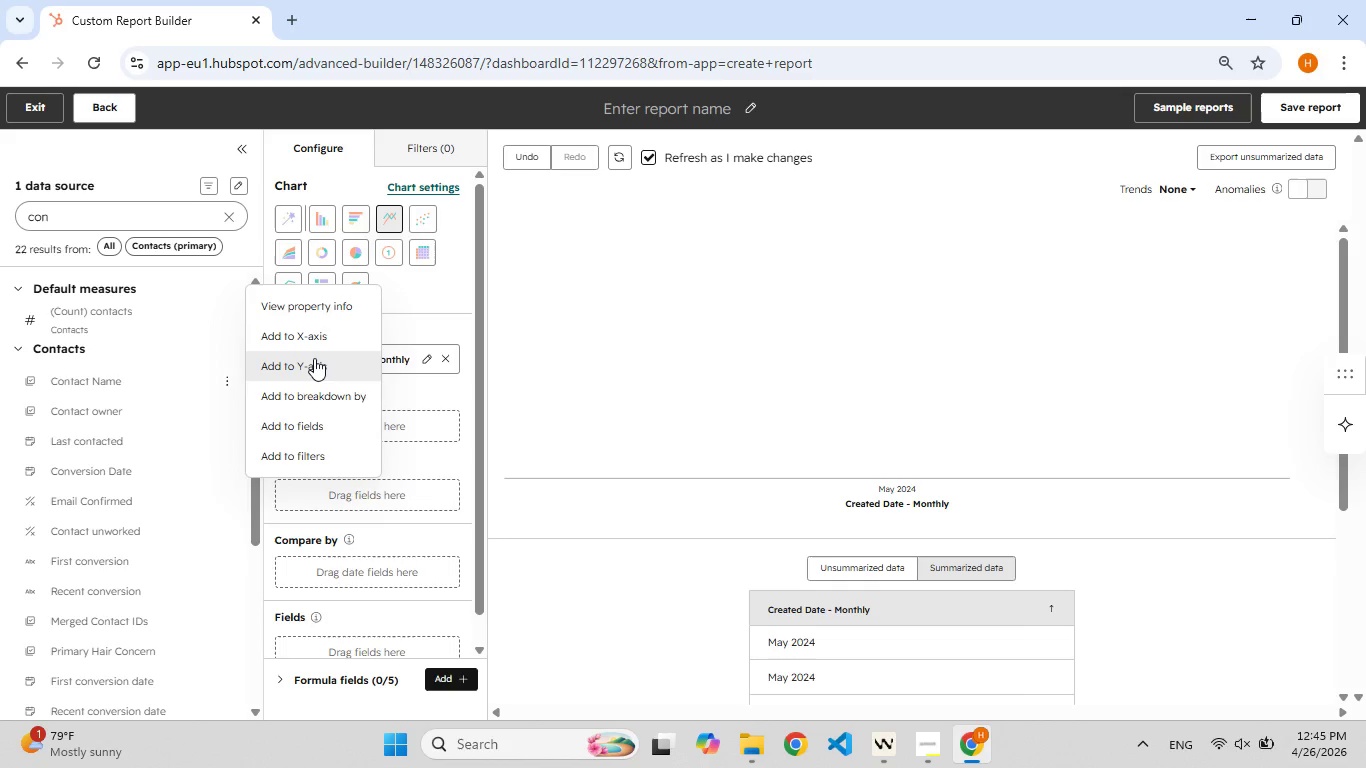 
left_click([314, 358])
 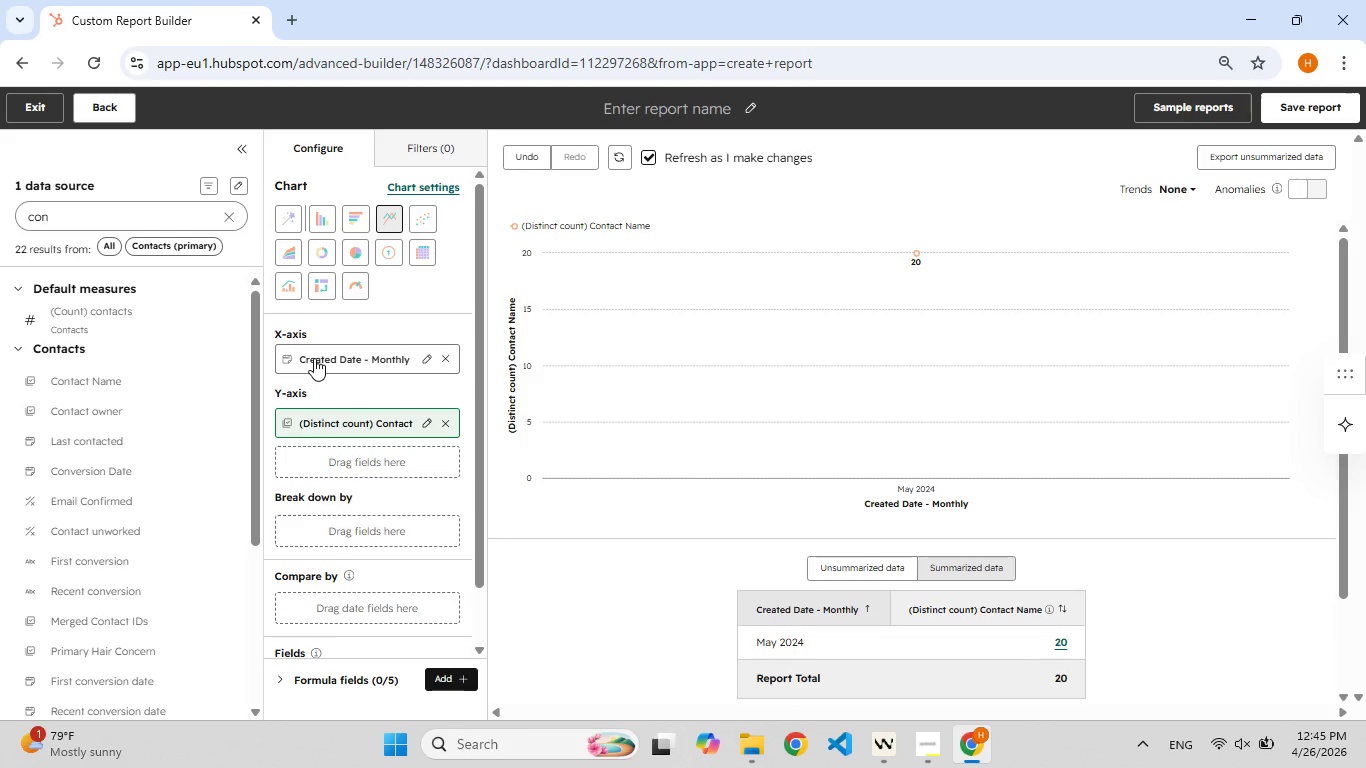 
wait(12.28)
 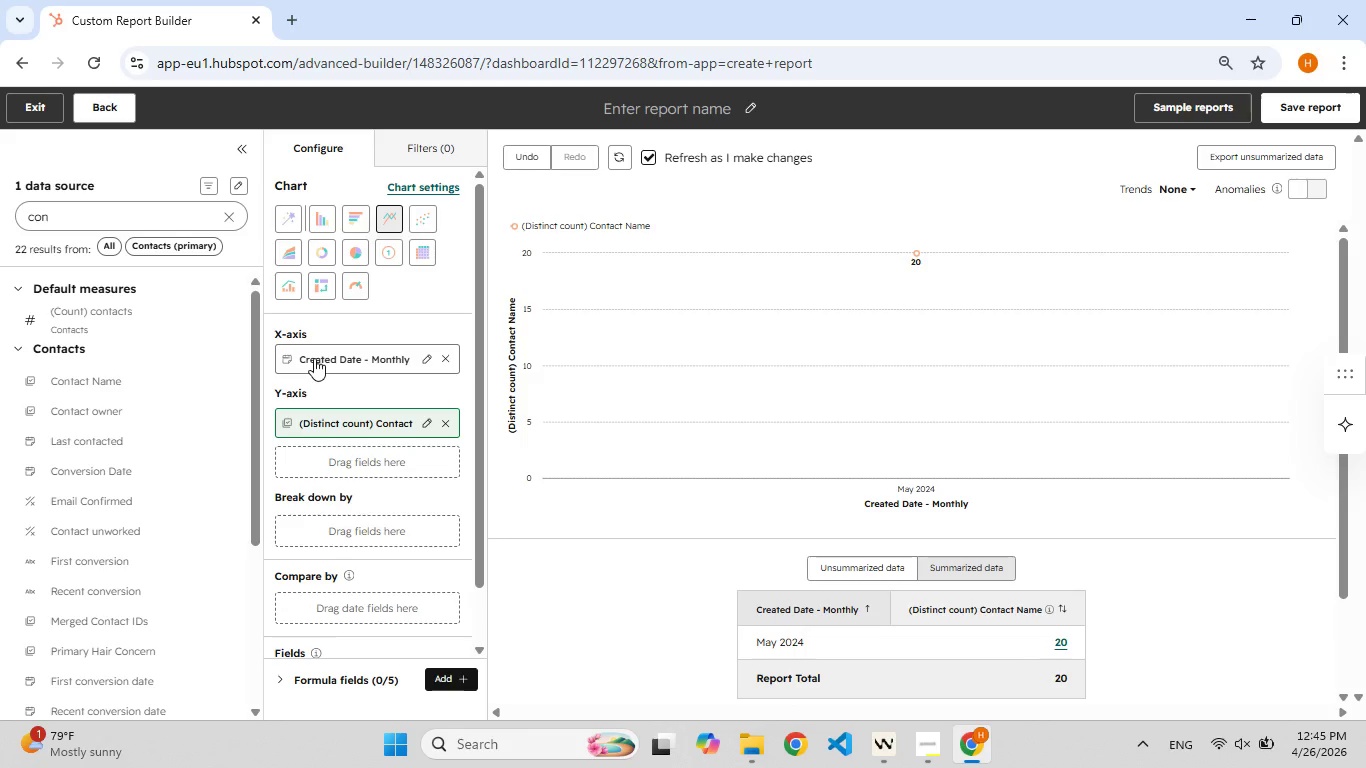 
left_click([335, 426])
 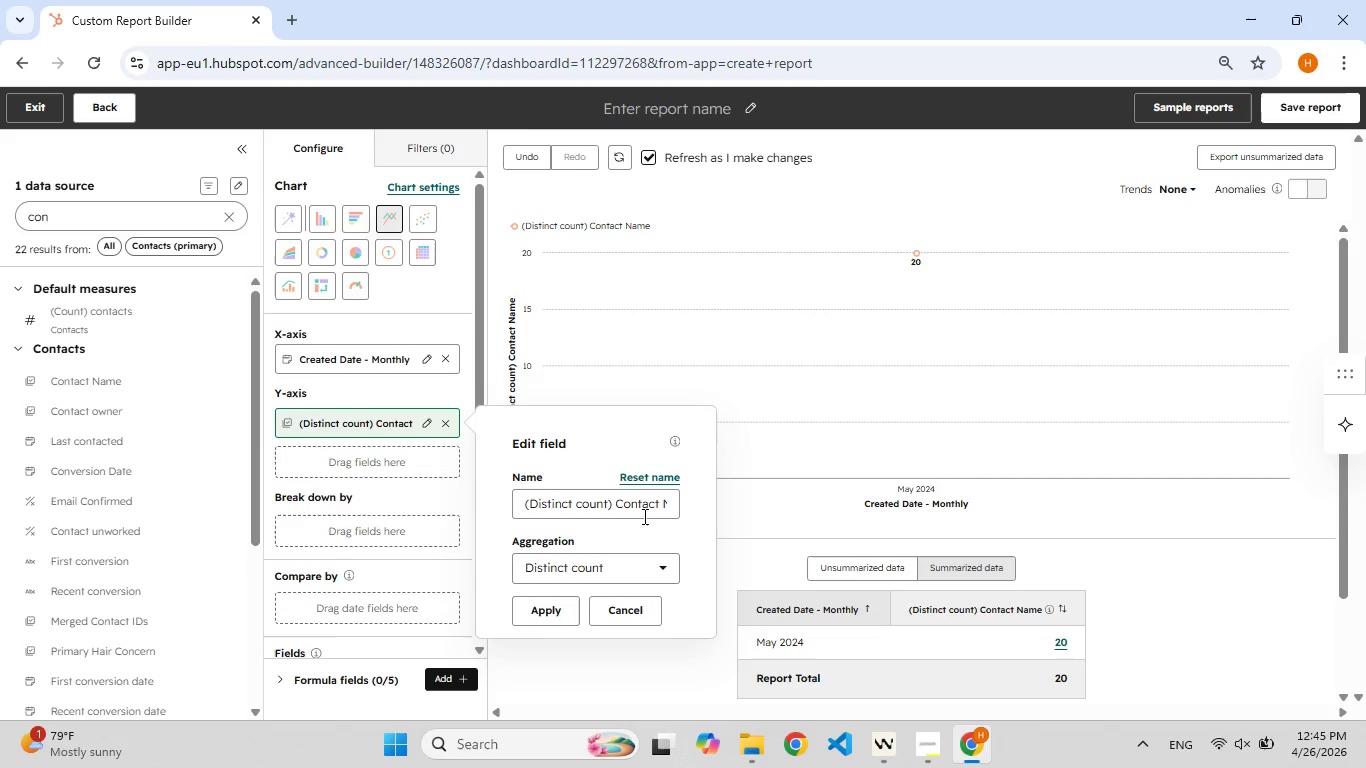 
left_click([646, 510])
 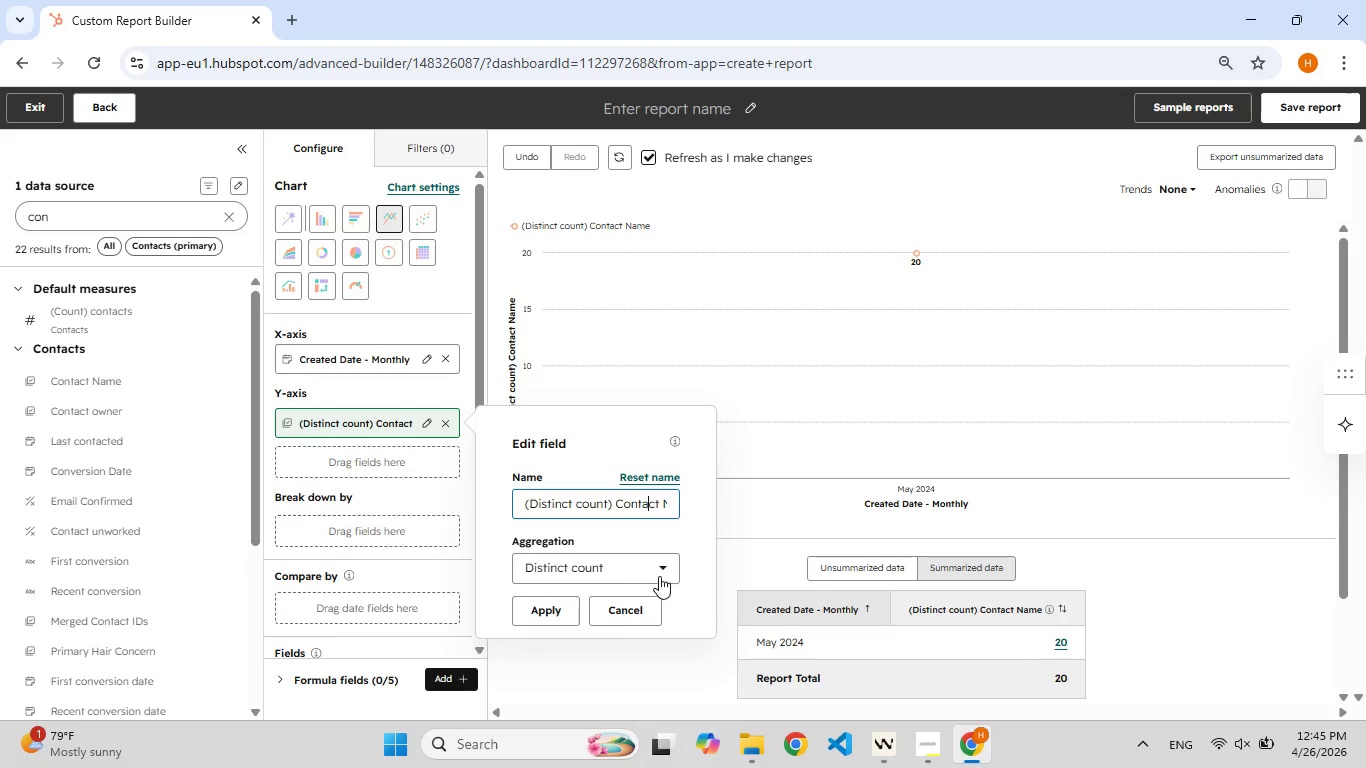 
left_click([659, 576])
 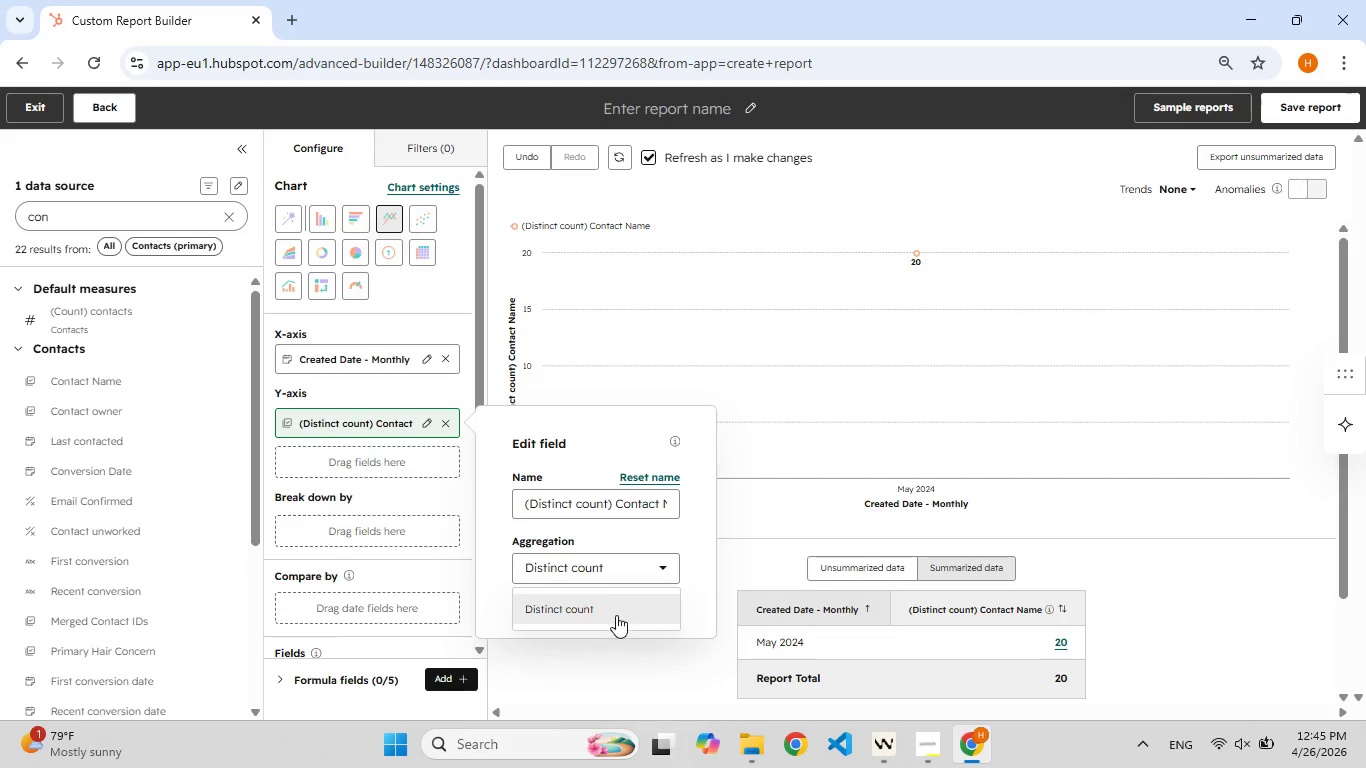 
left_click([616, 615])
 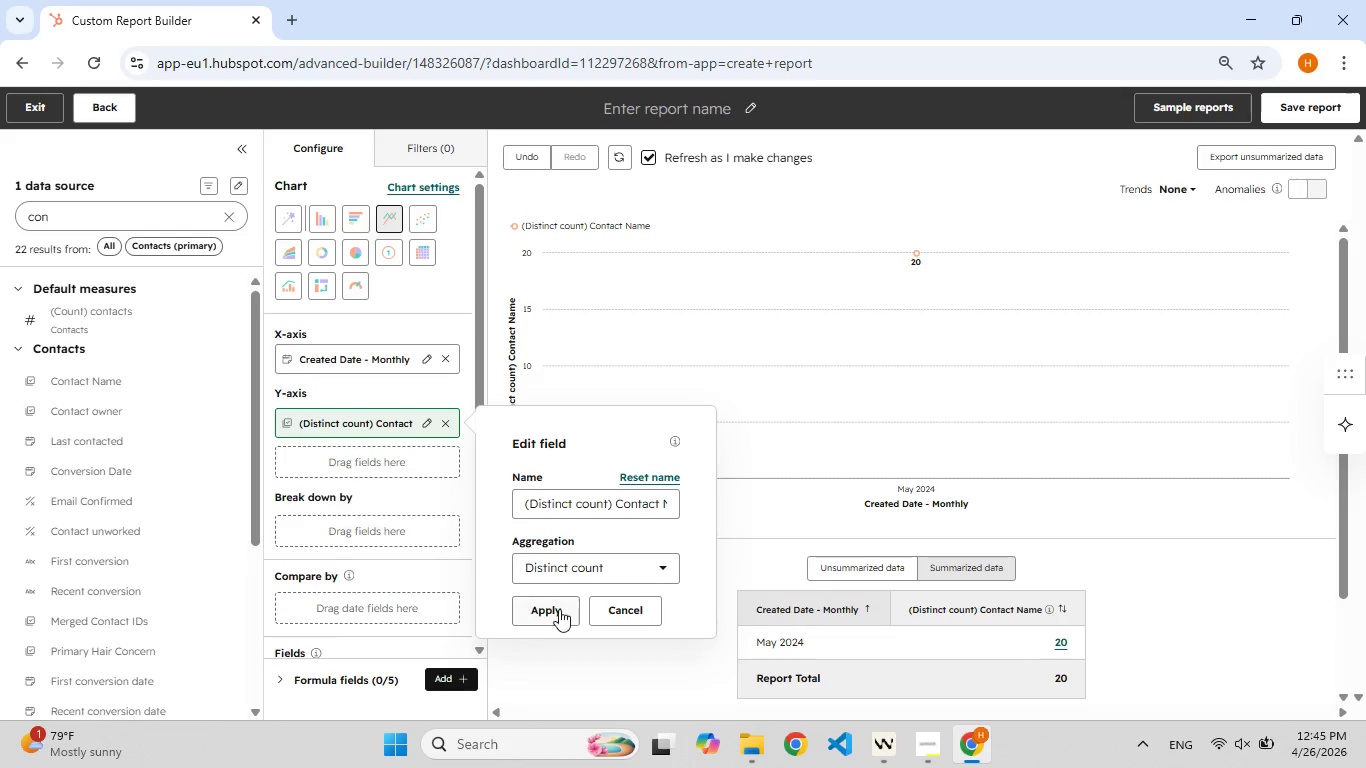 
left_click([548, 609])
 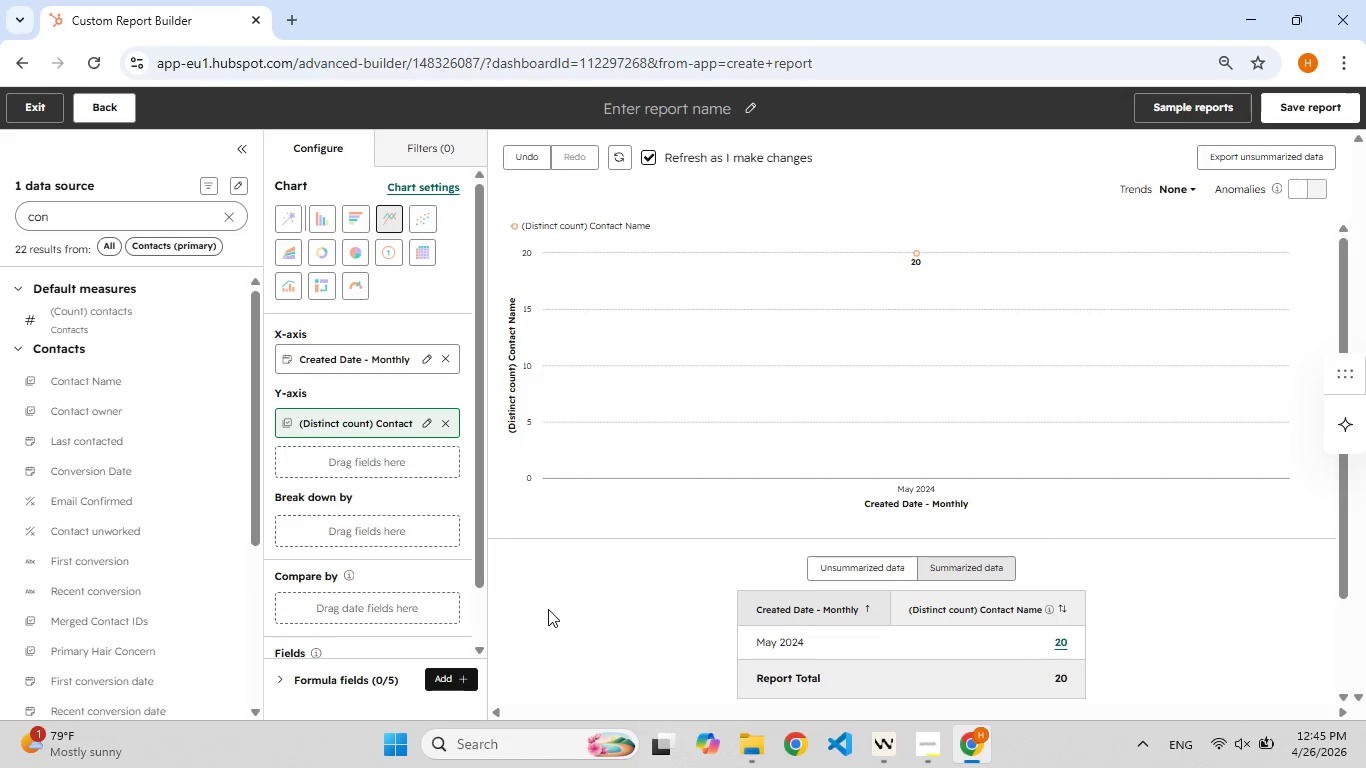 
wait(11.39)
 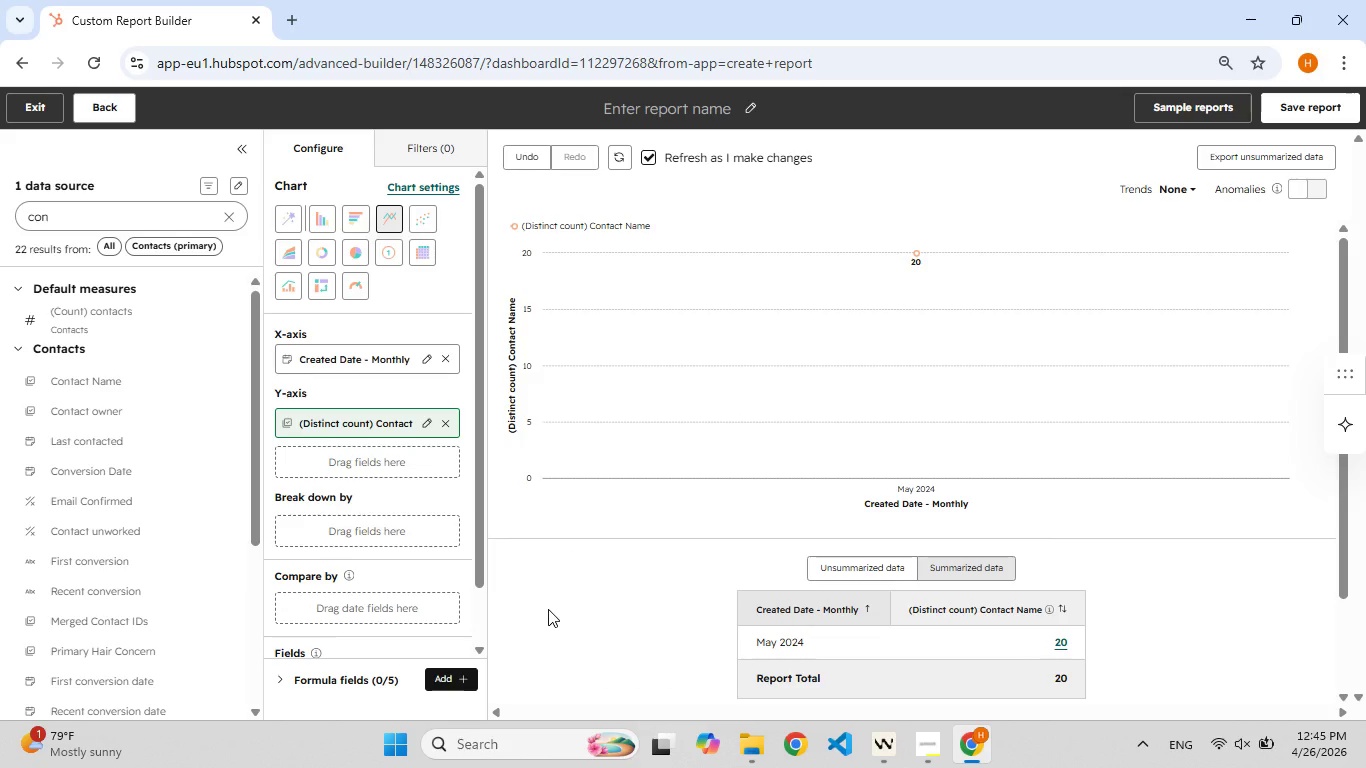 
left_click([432, 189])
 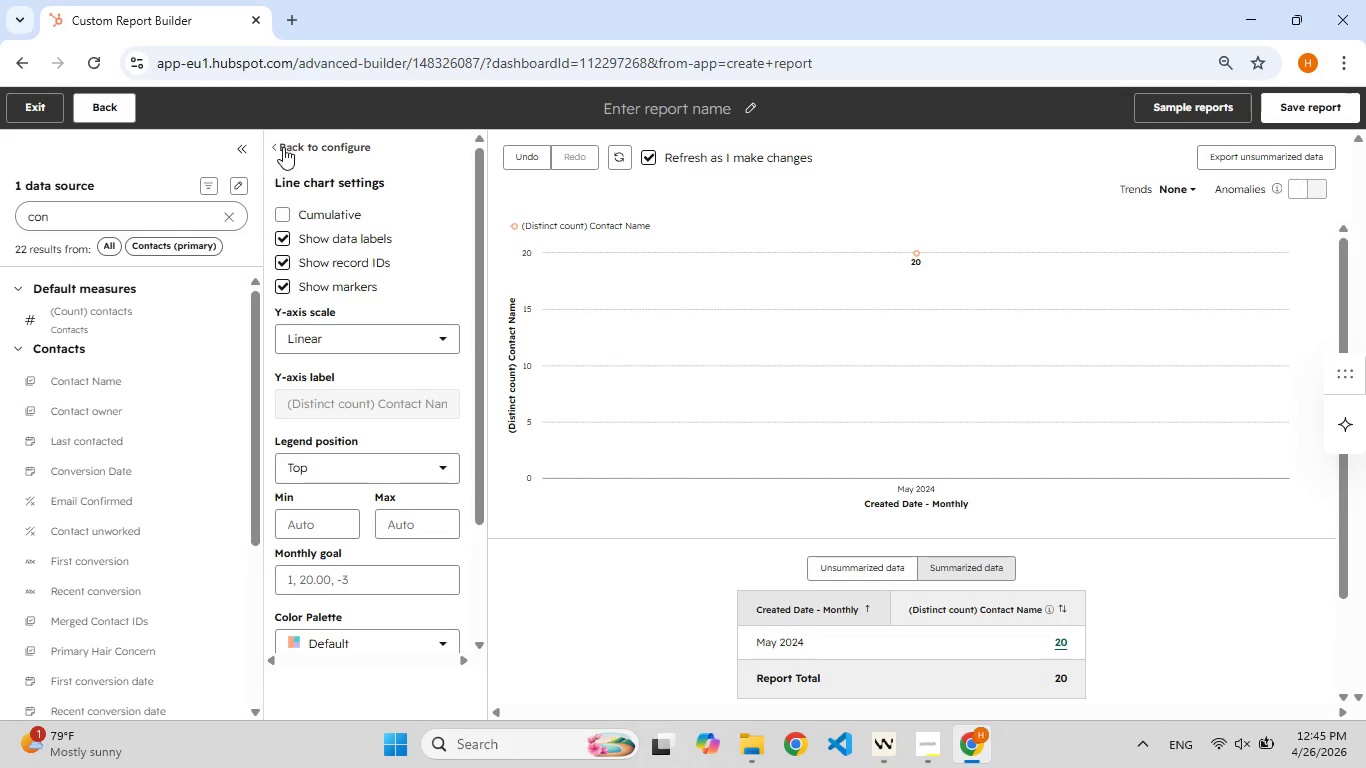 
left_click([282, 147])
 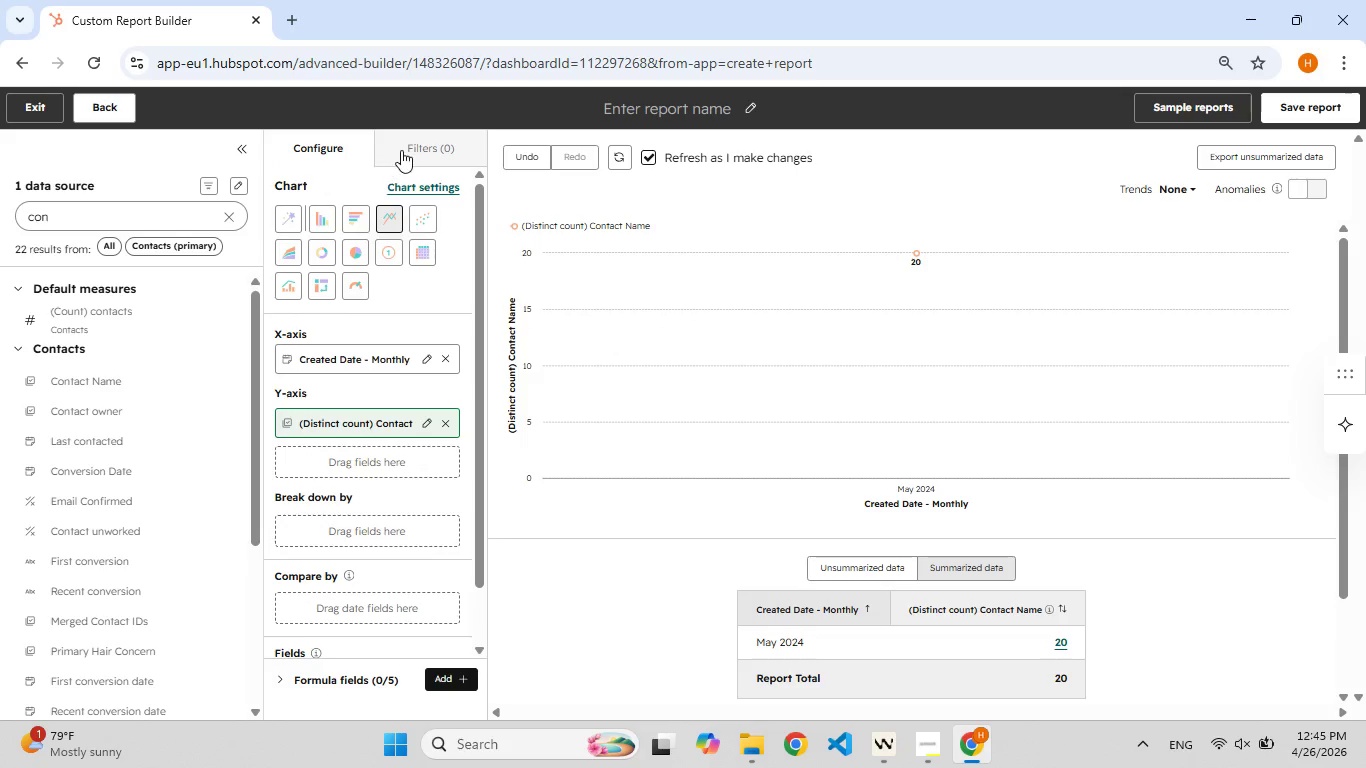 
left_click([401, 150])
 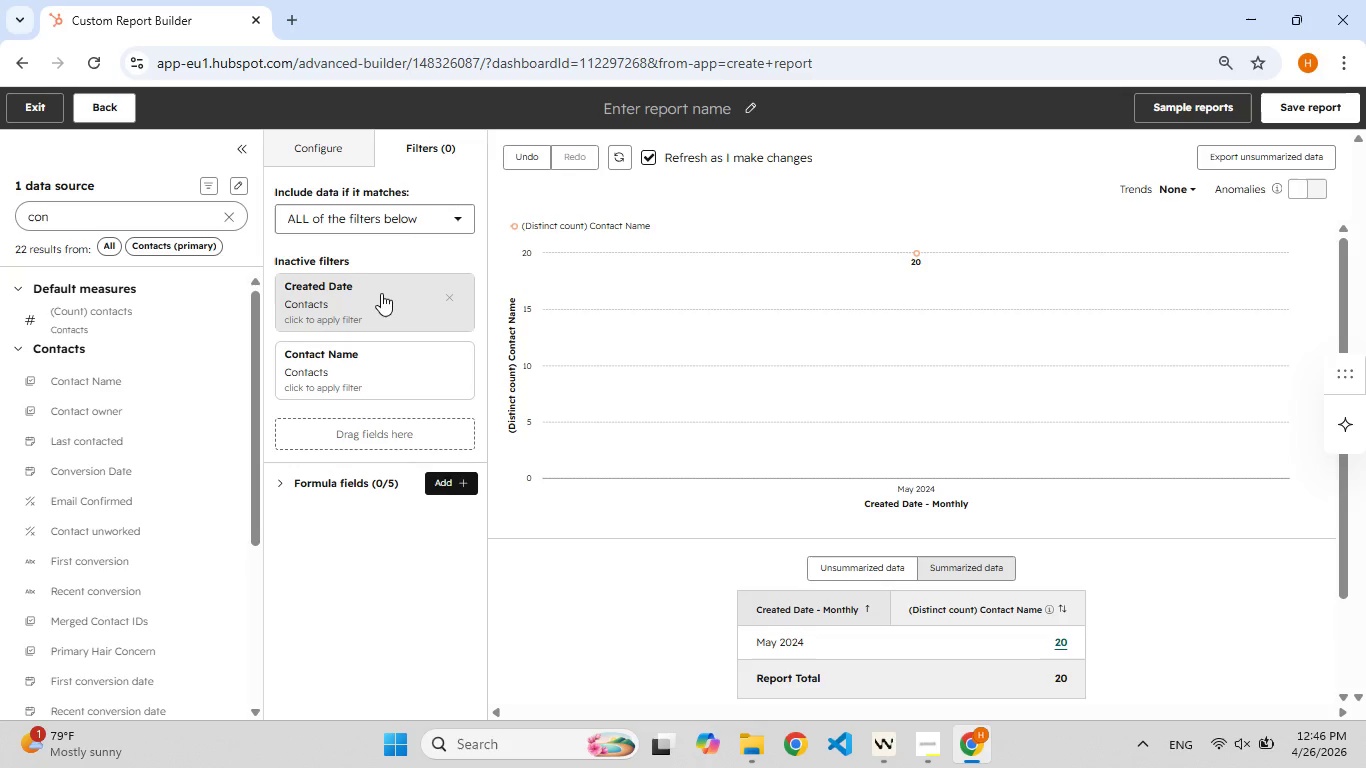 
left_click([381, 298])
 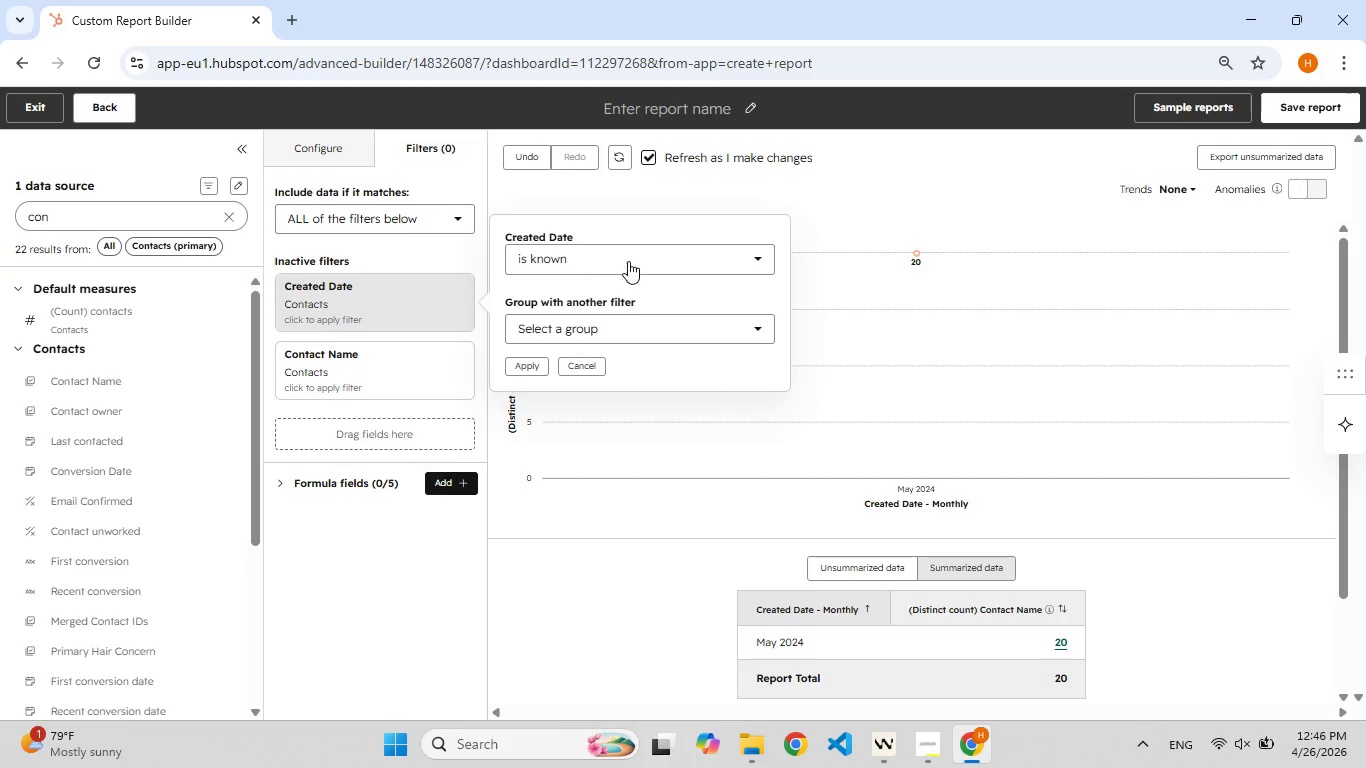 
left_click([631, 257])
 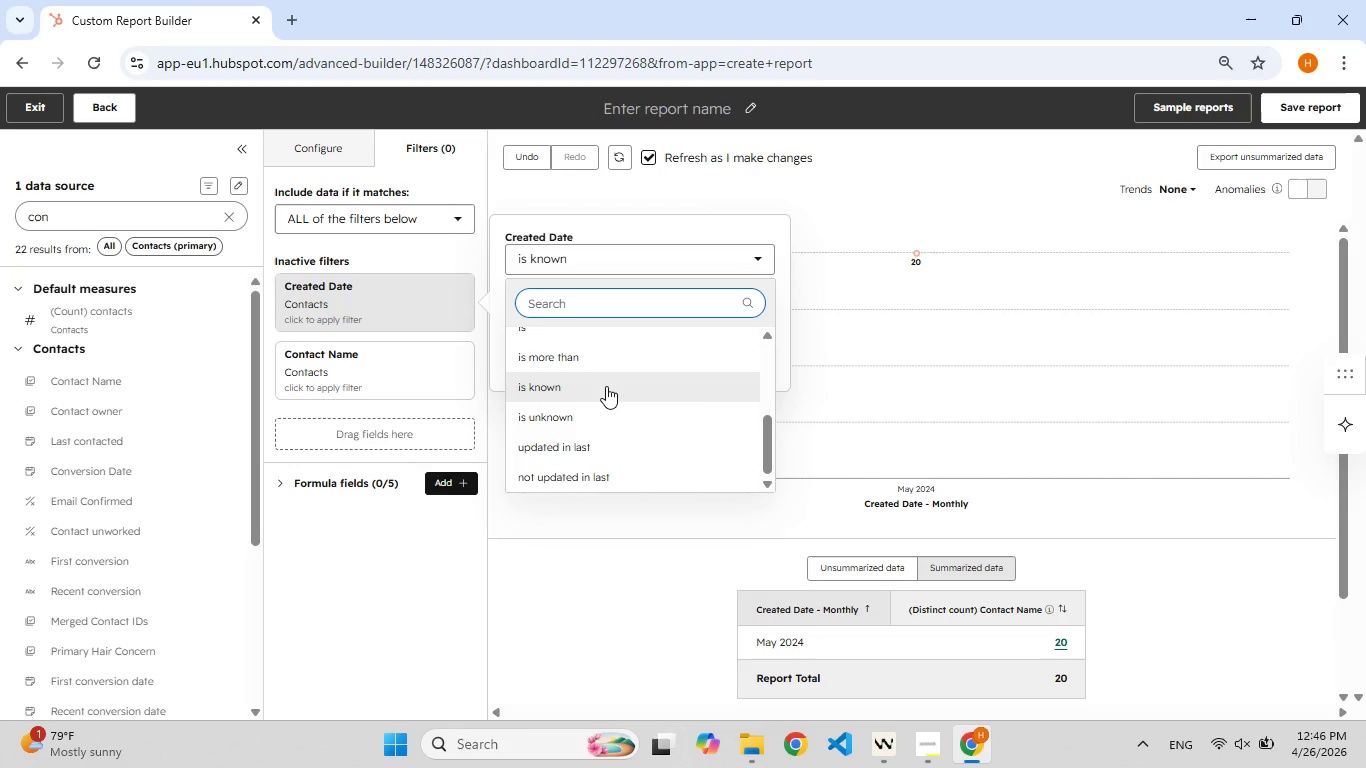 
wait(12.17)
 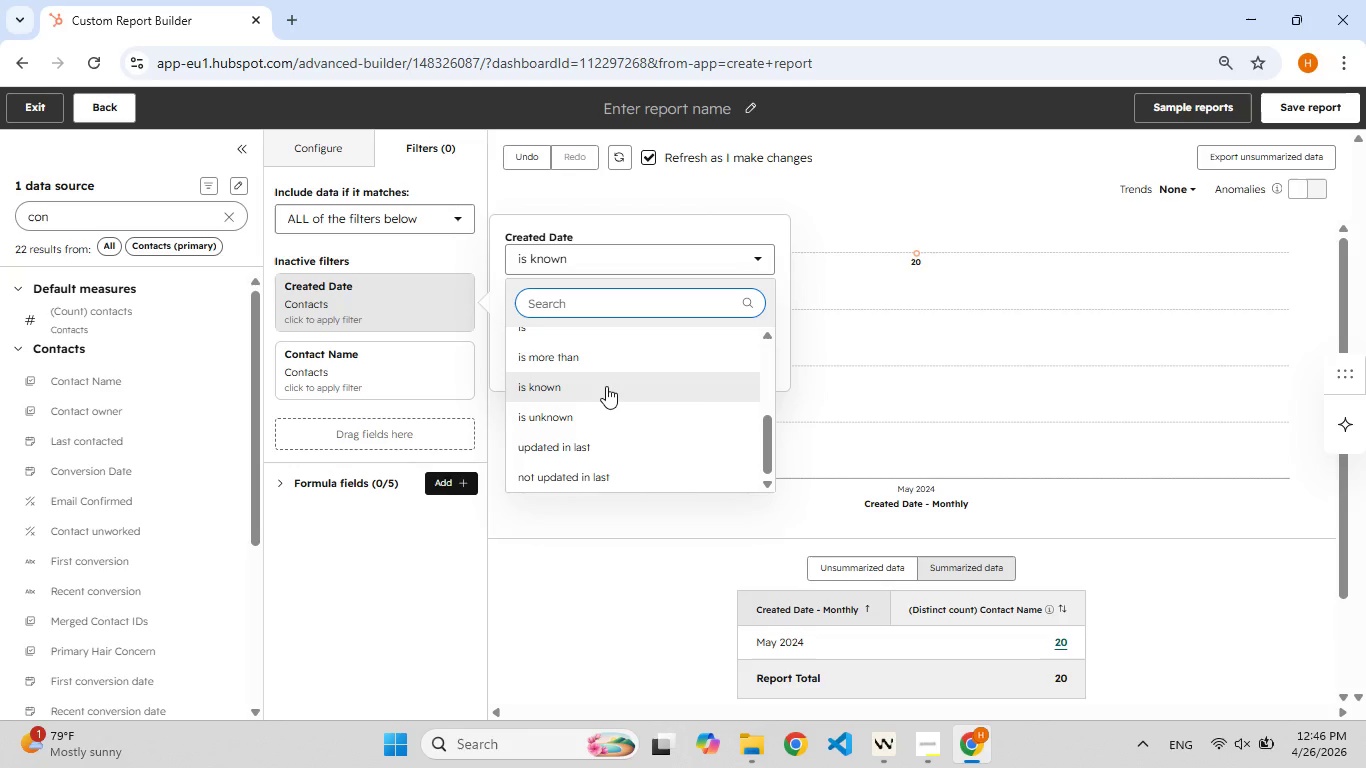 
left_click([571, 563])
 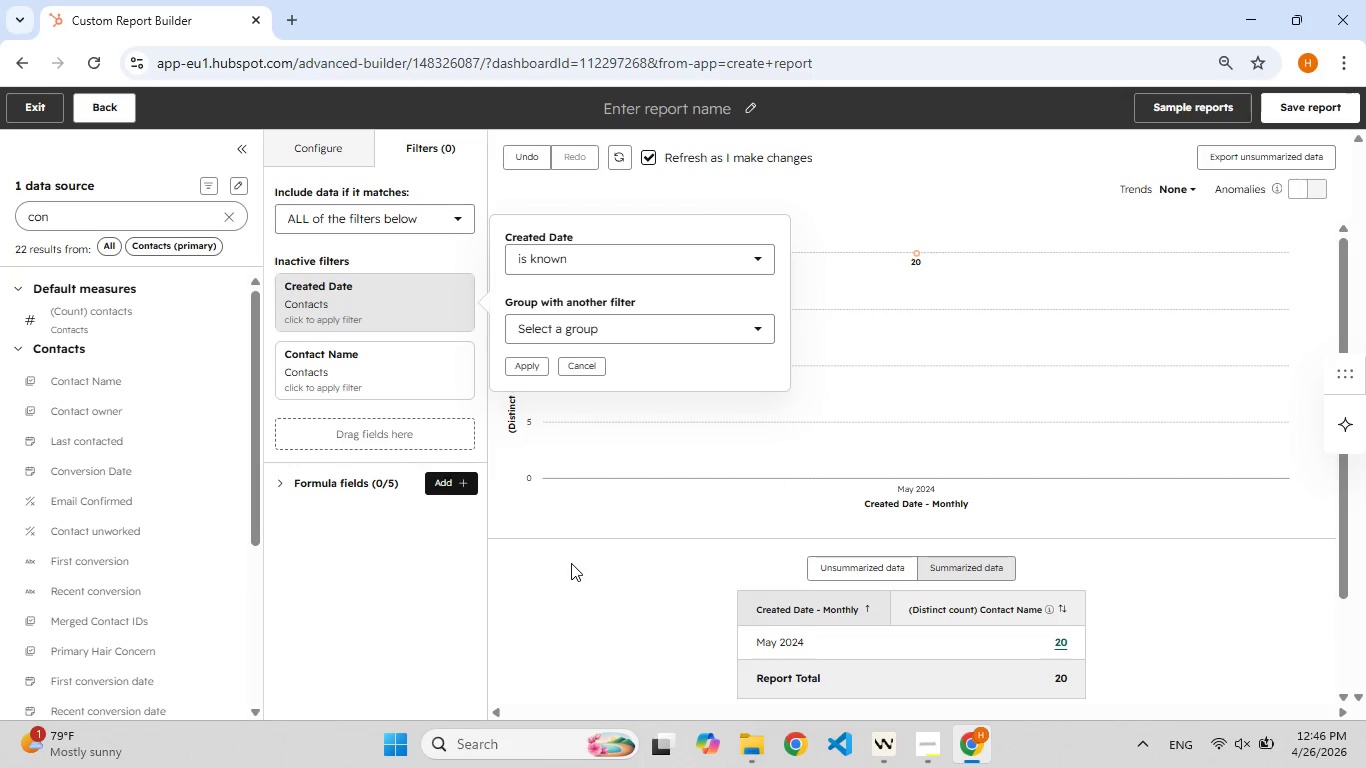 
left_click([571, 563])
 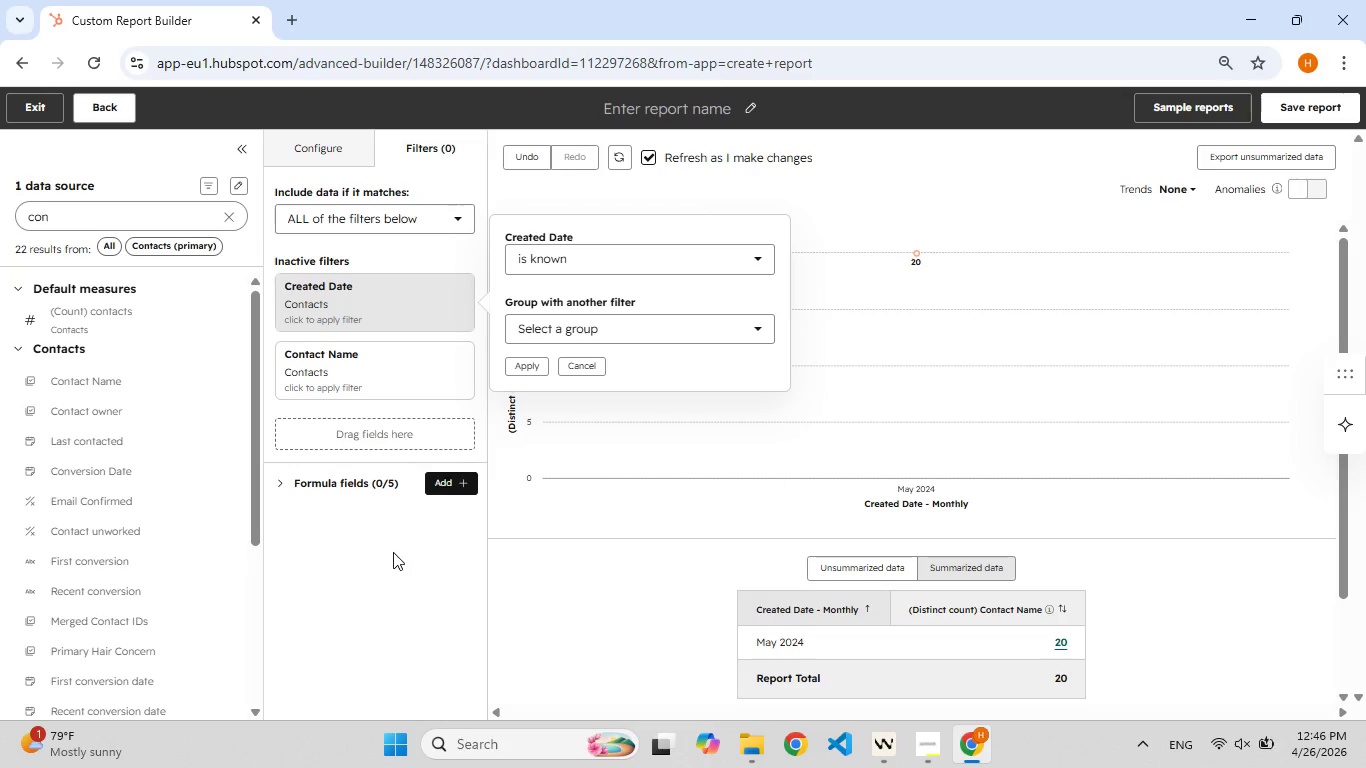 
left_click([393, 552])
 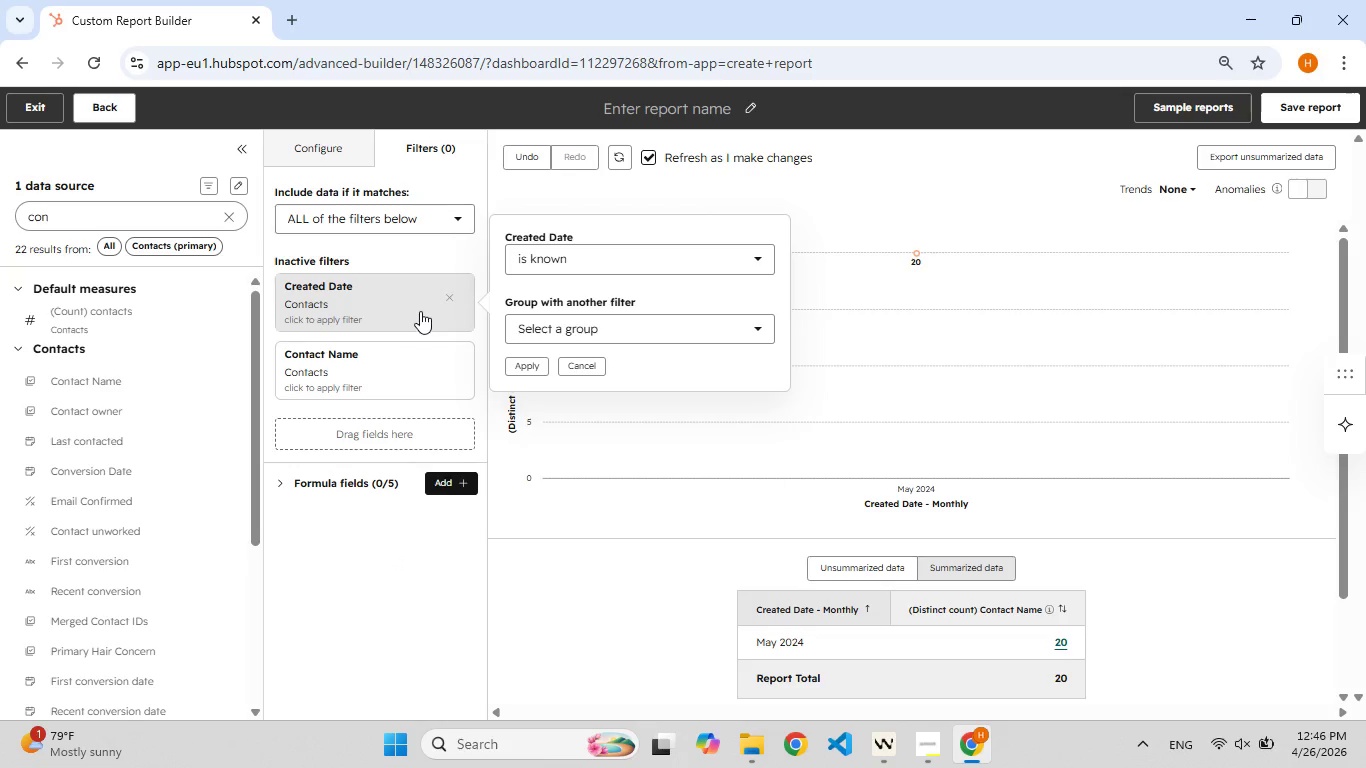 
left_click([420, 311])
 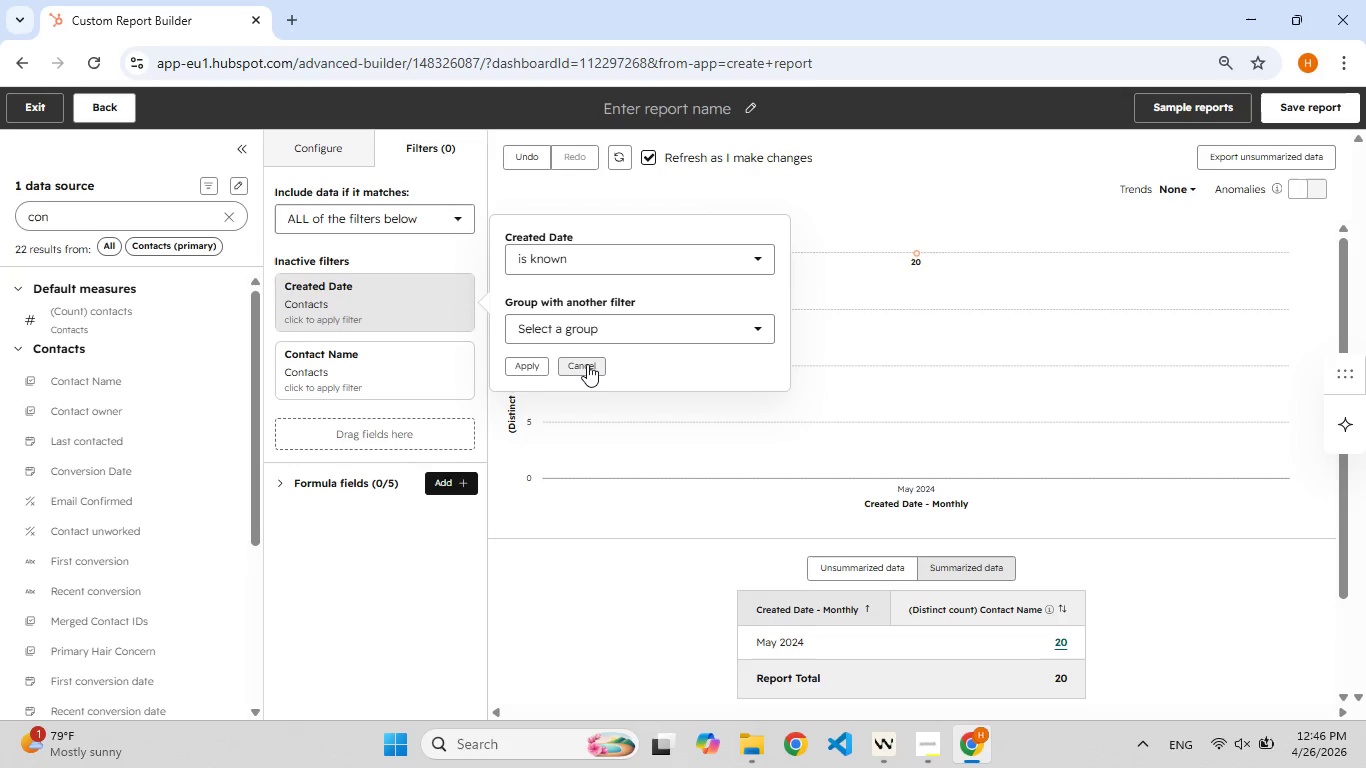 
left_click([587, 364])
 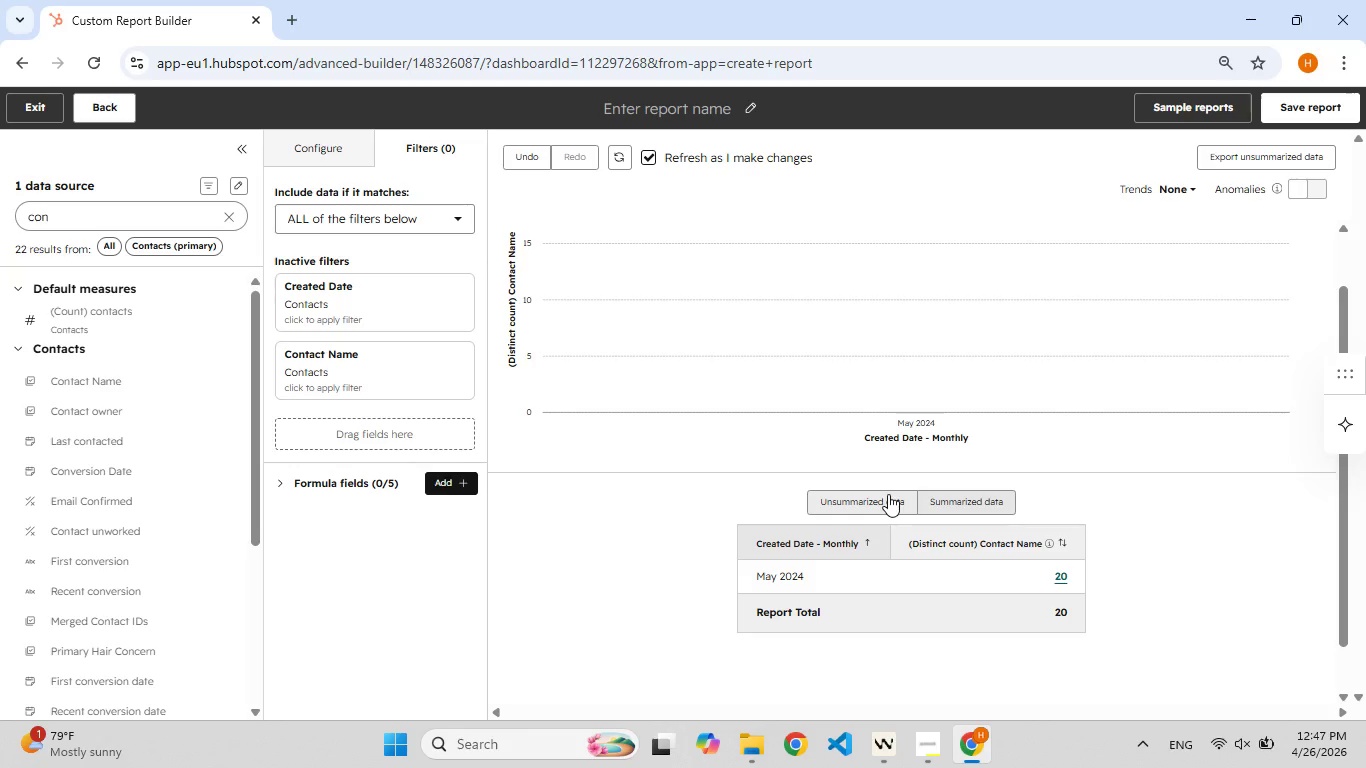 
wait(46.33)
 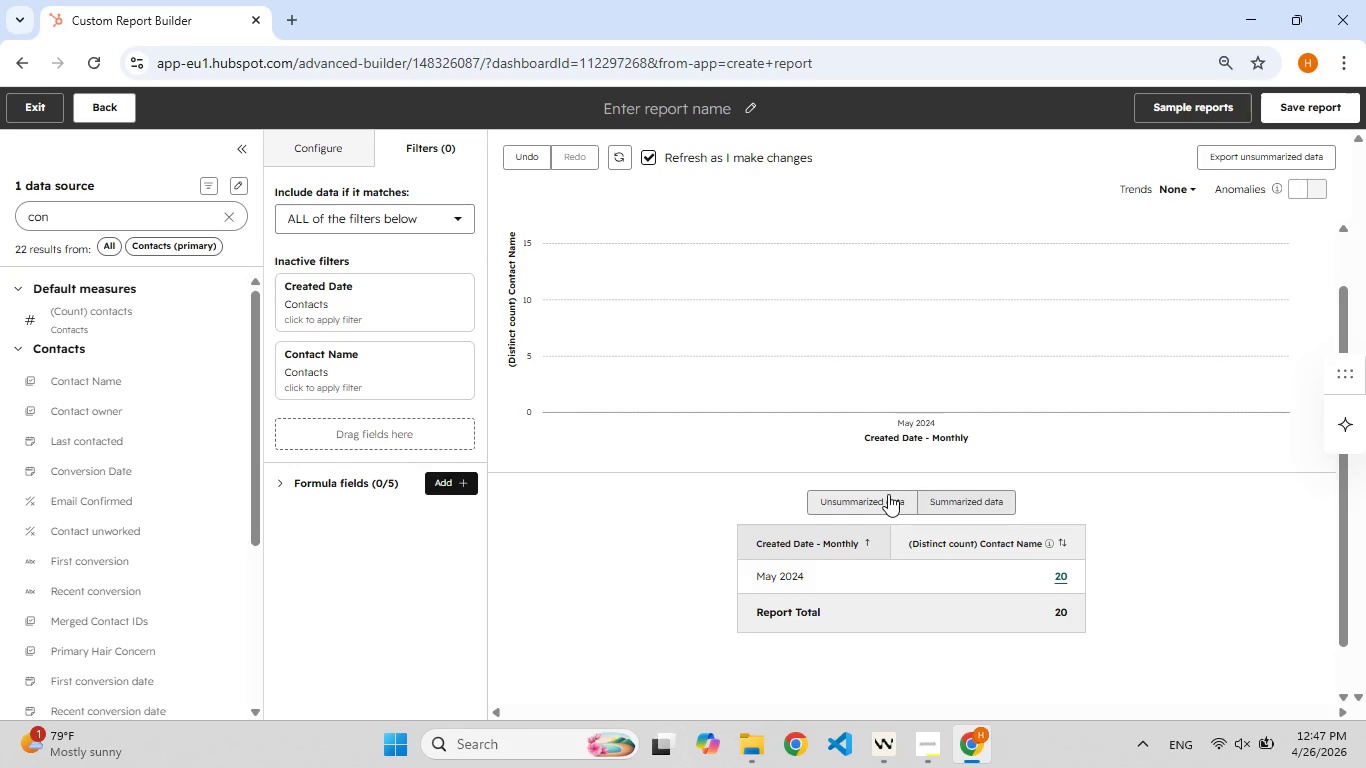 
left_click([750, 101])
 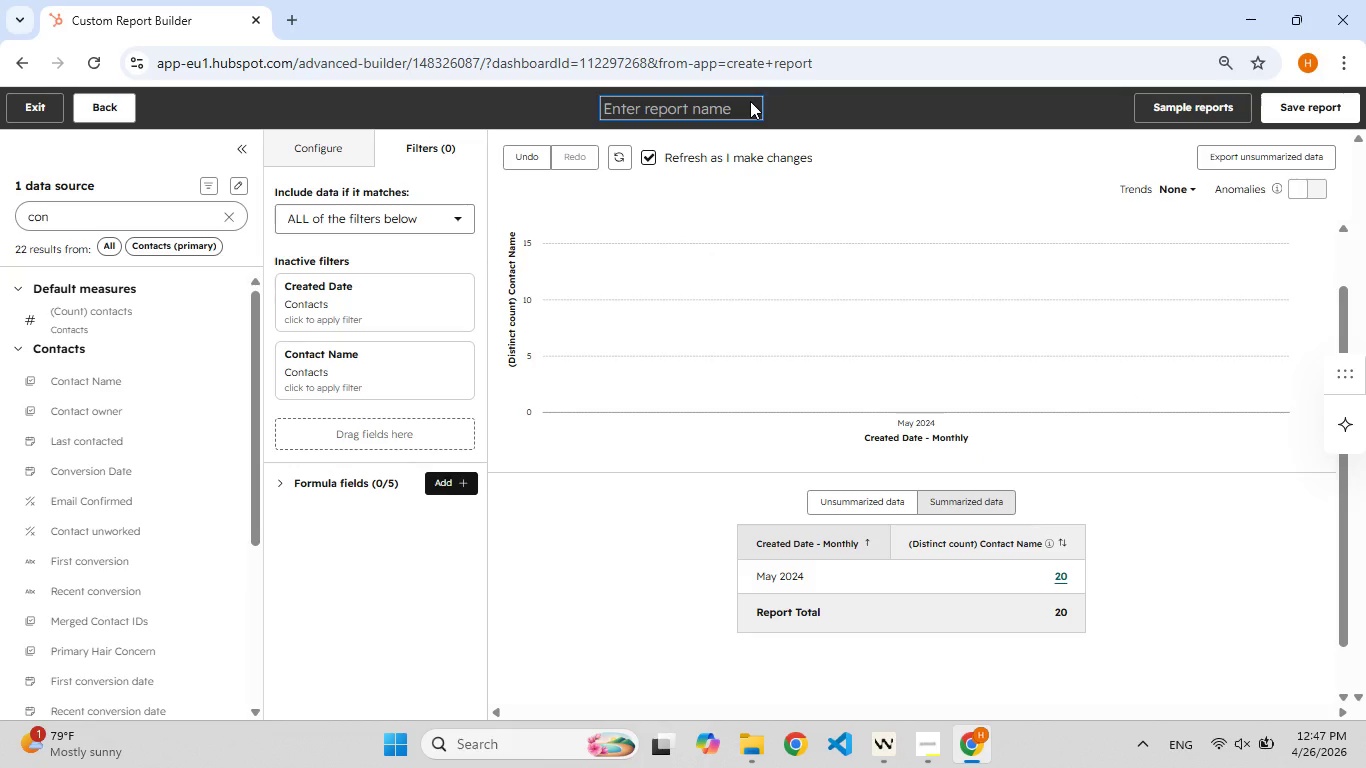 
type(Neaw )
key(Backspace)
type([F9])
key(Backspace)
type([F9][F9])
key(Backspace)
type(w Deal)
 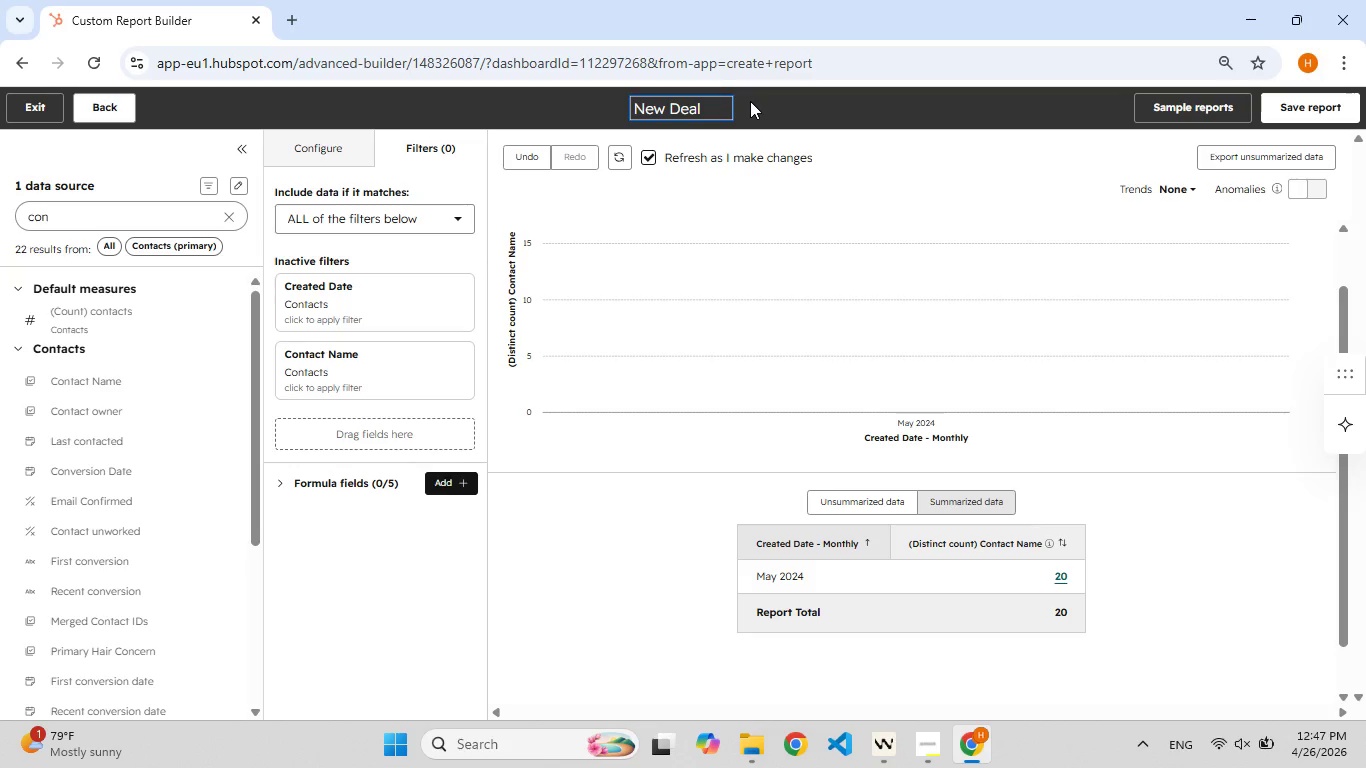 
wait(7.25)
 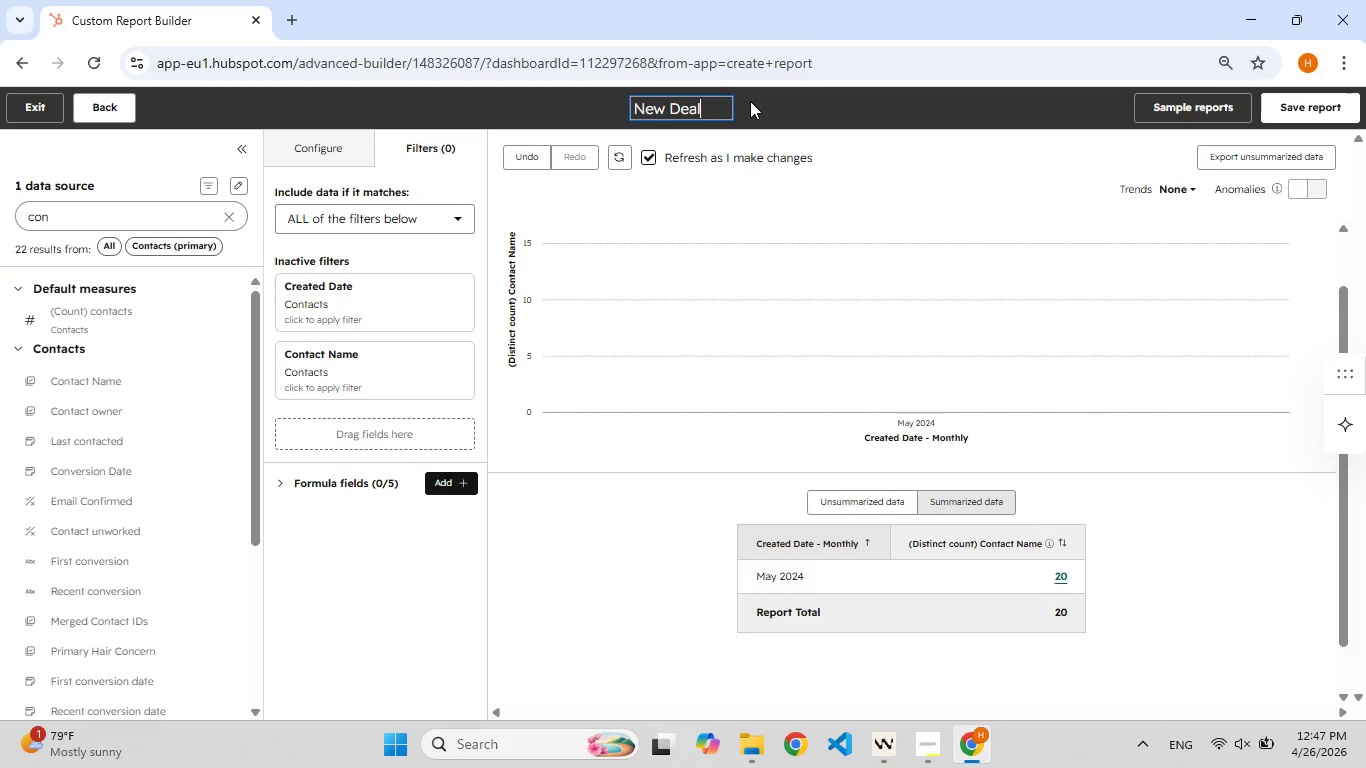 
type( Created)
 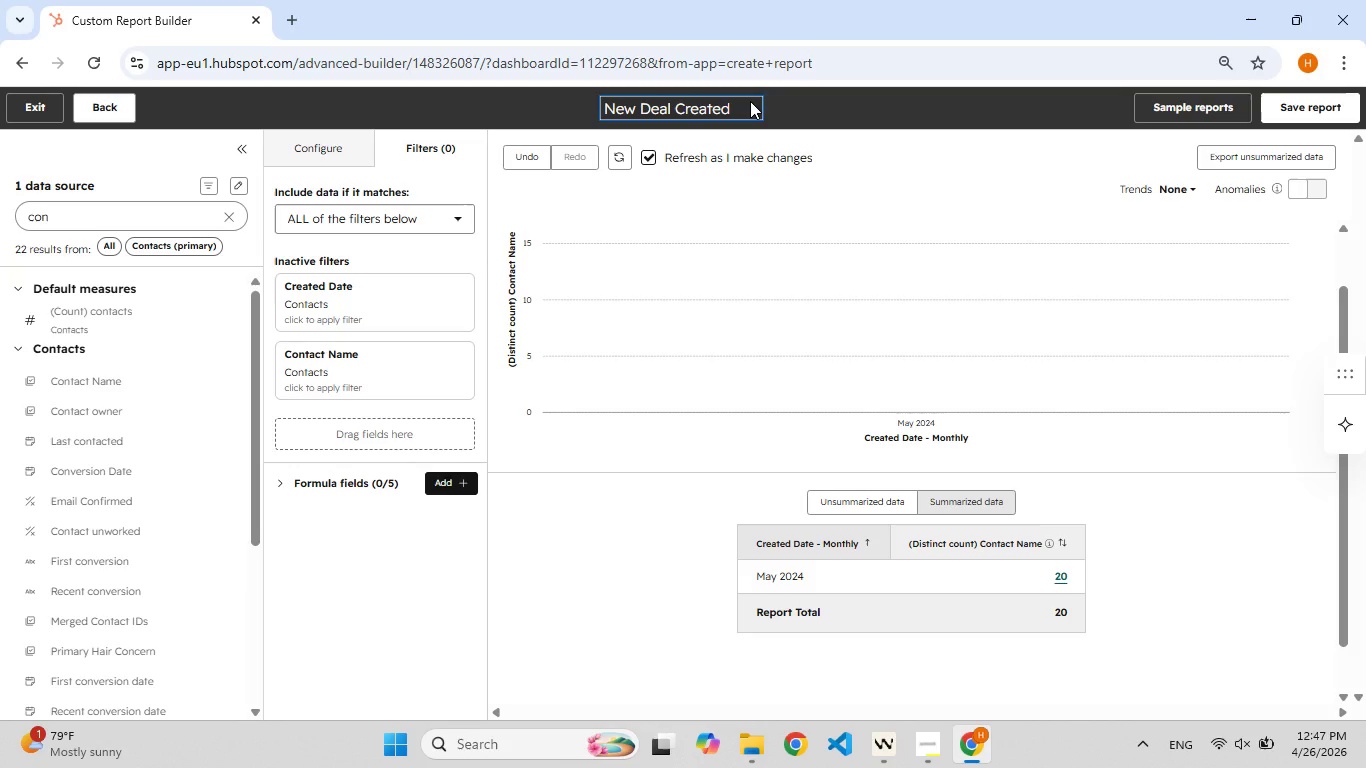 
wait(6.98)
 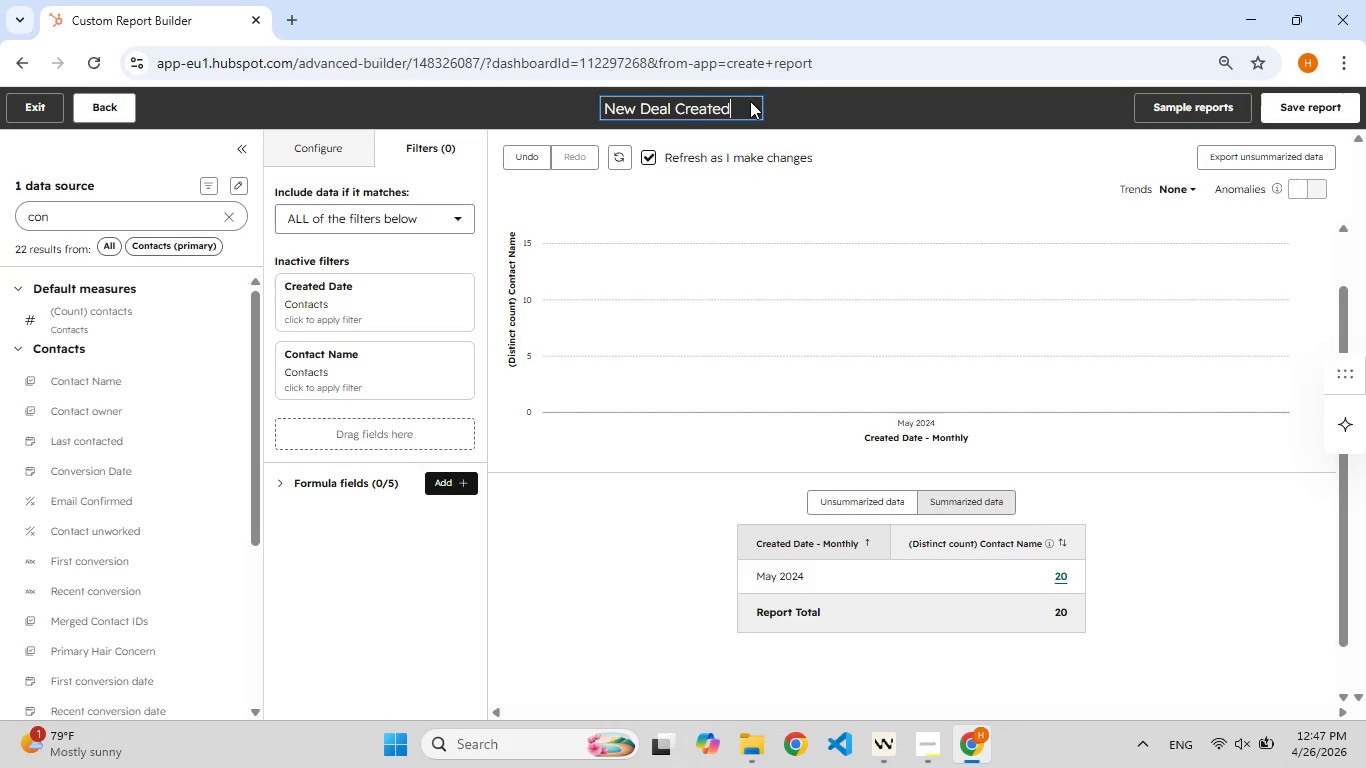 
left_click([1305, 114])
 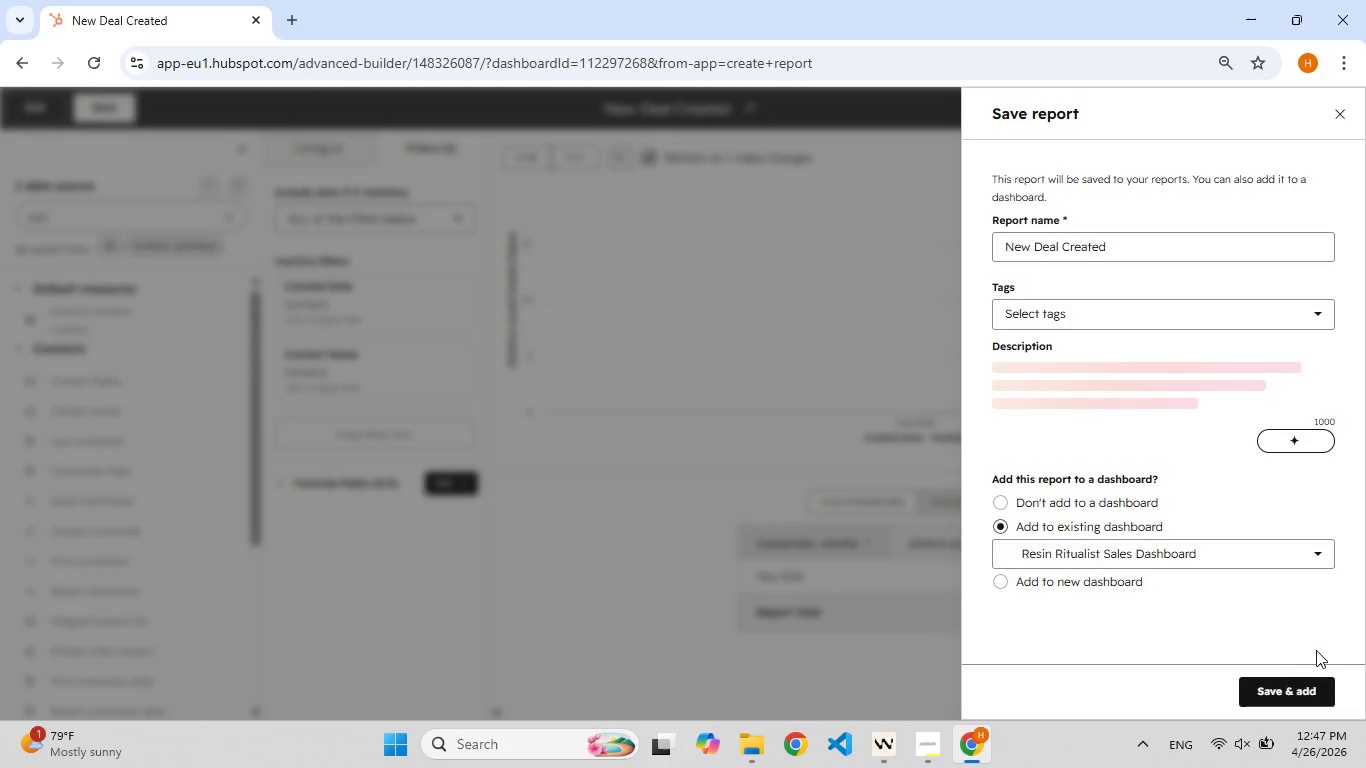 
left_click([1297, 684])
 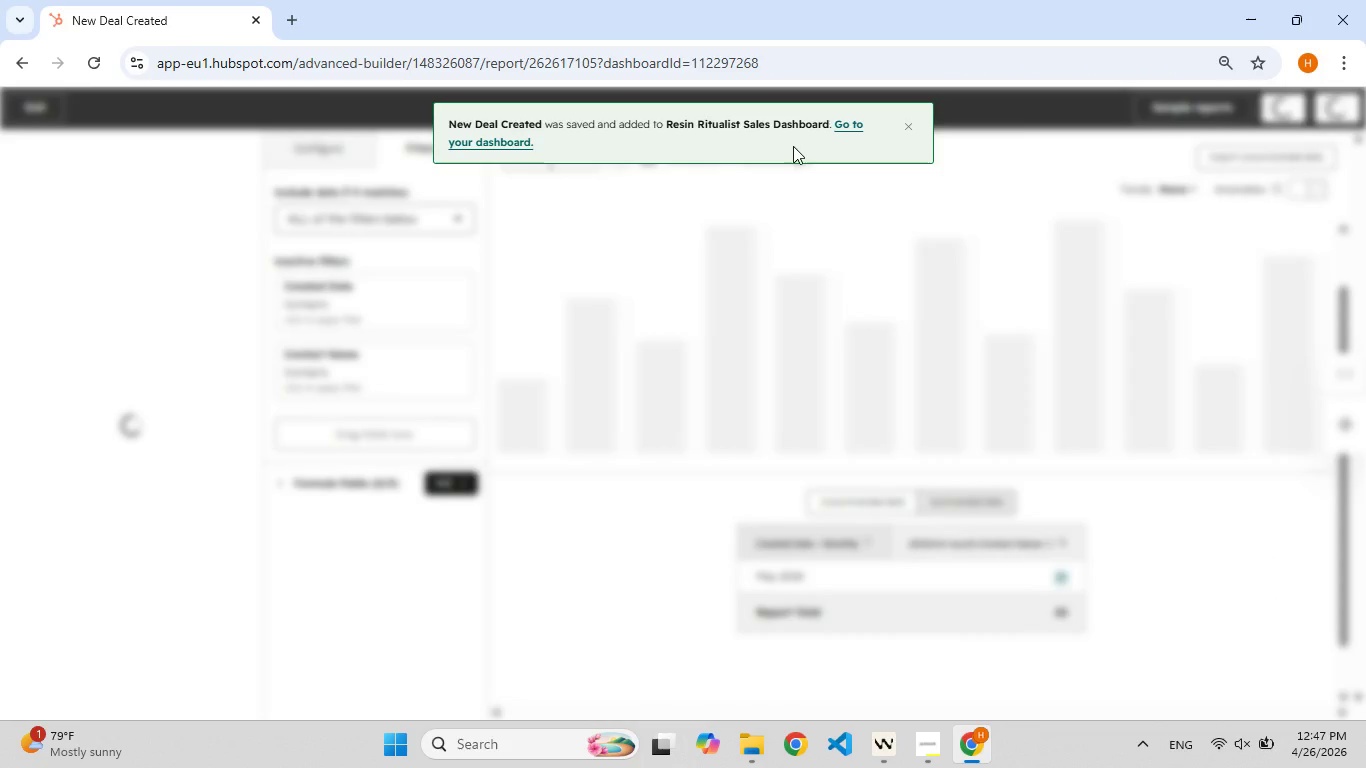 
left_click([846, 122])
 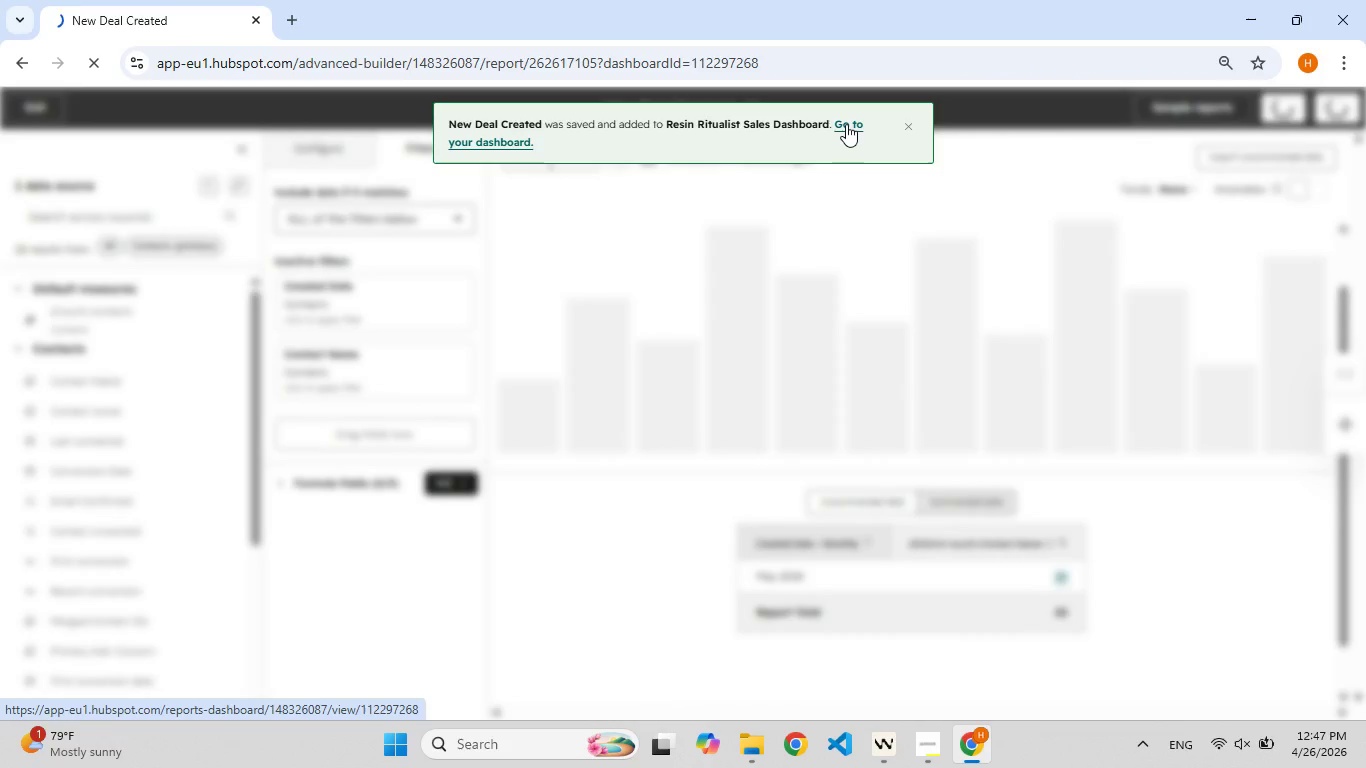 
left_click([846, 124])
 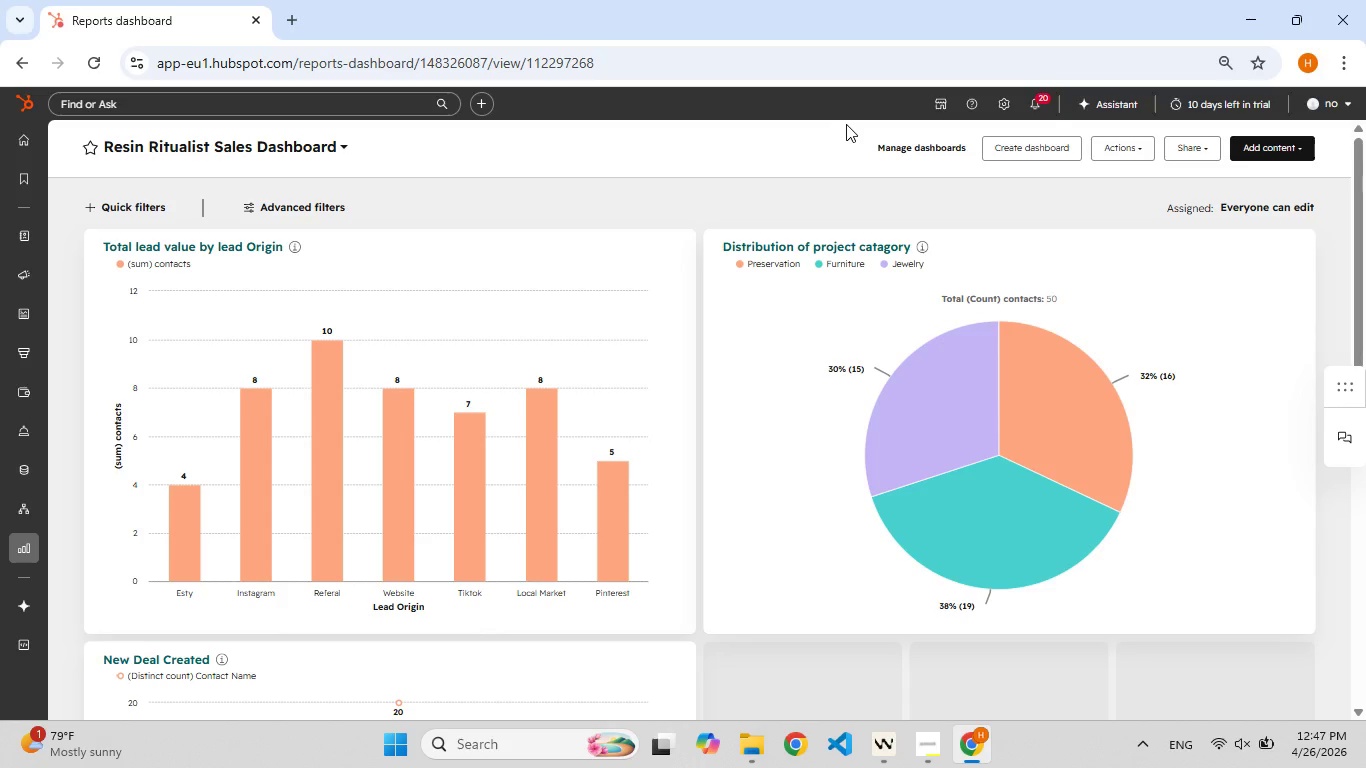 
wait(20.98)
 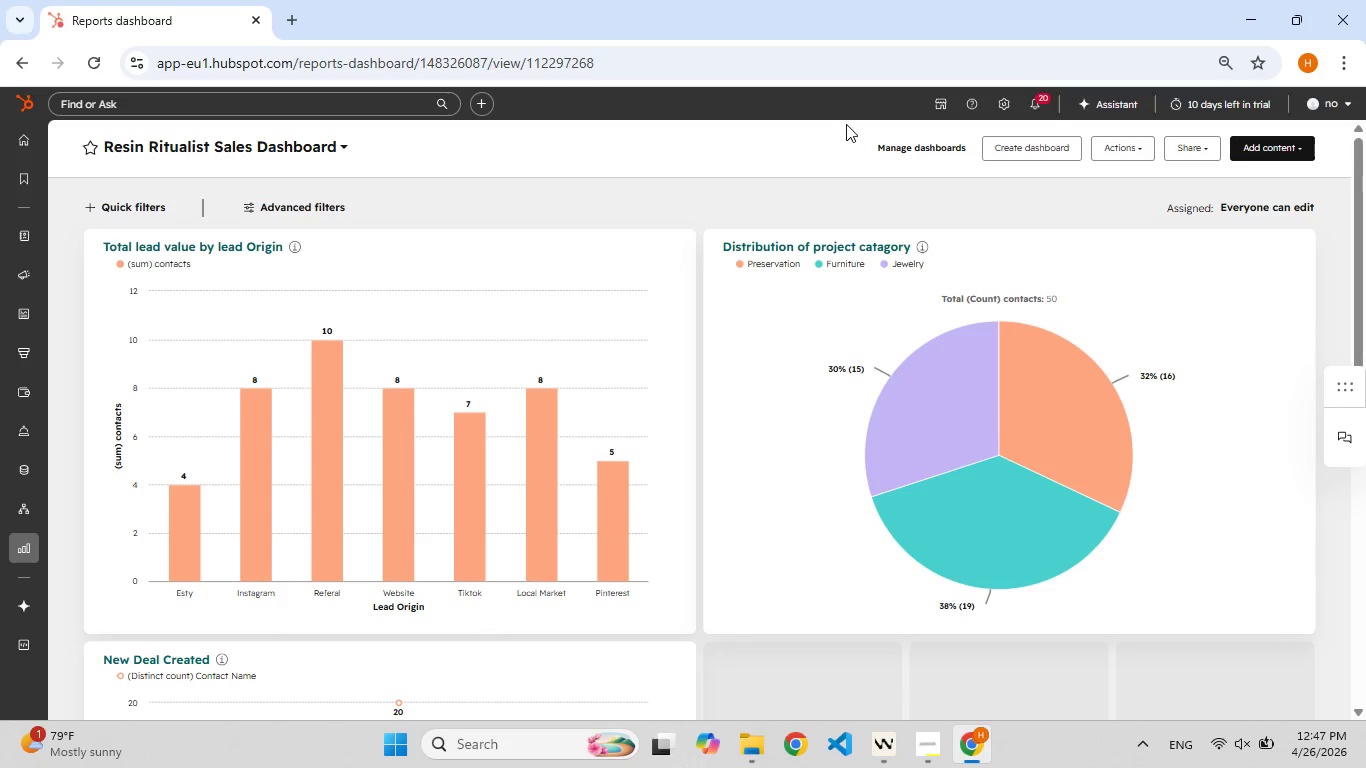 
left_click([994, 370])
 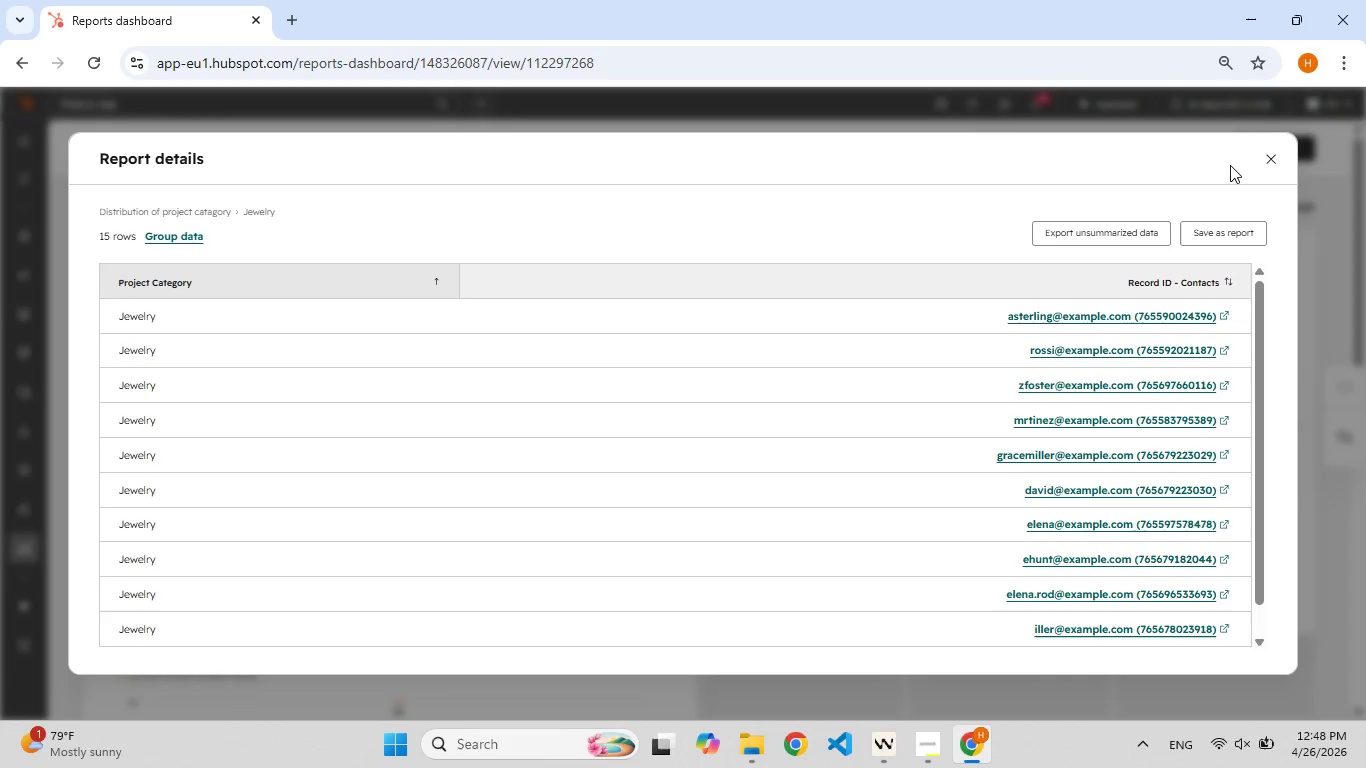 
wait(9.75)
 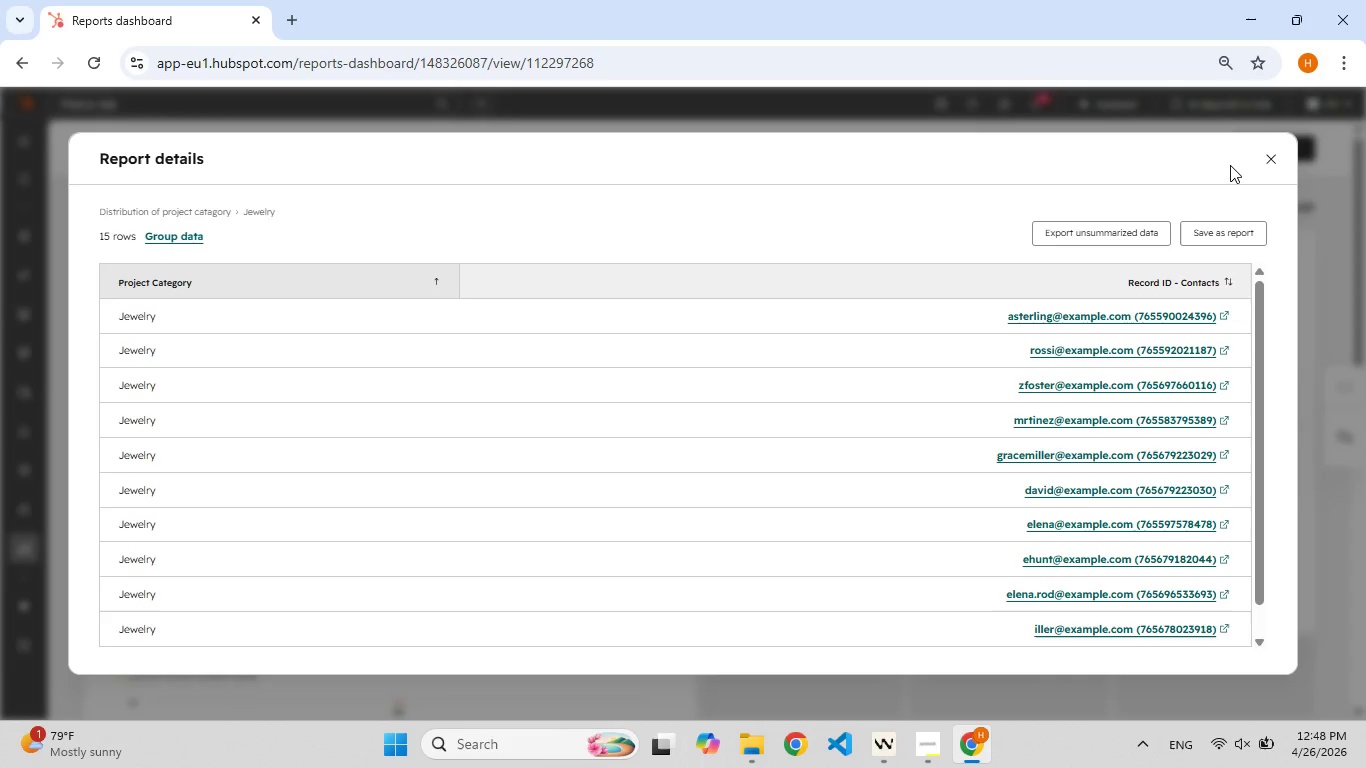 
left_click([190, 234])
 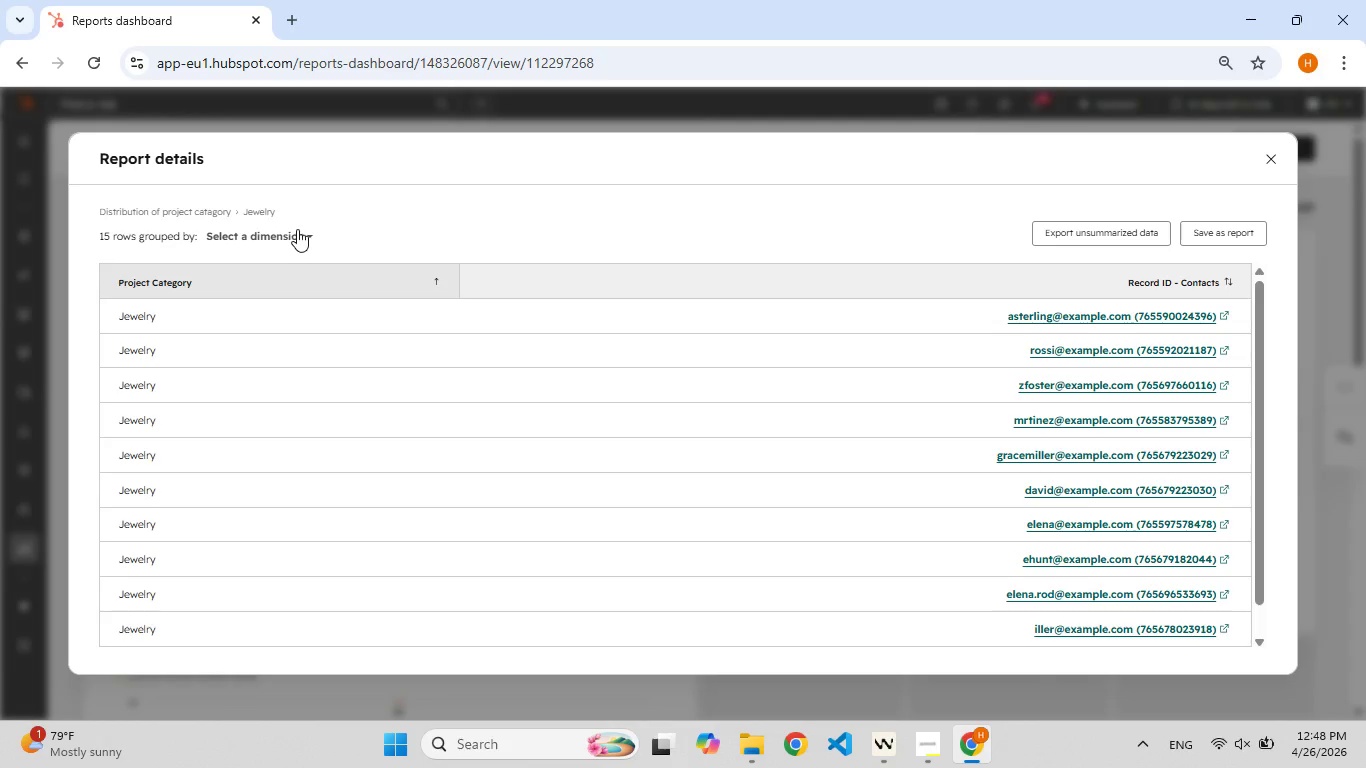 
left_click([297, 229])
 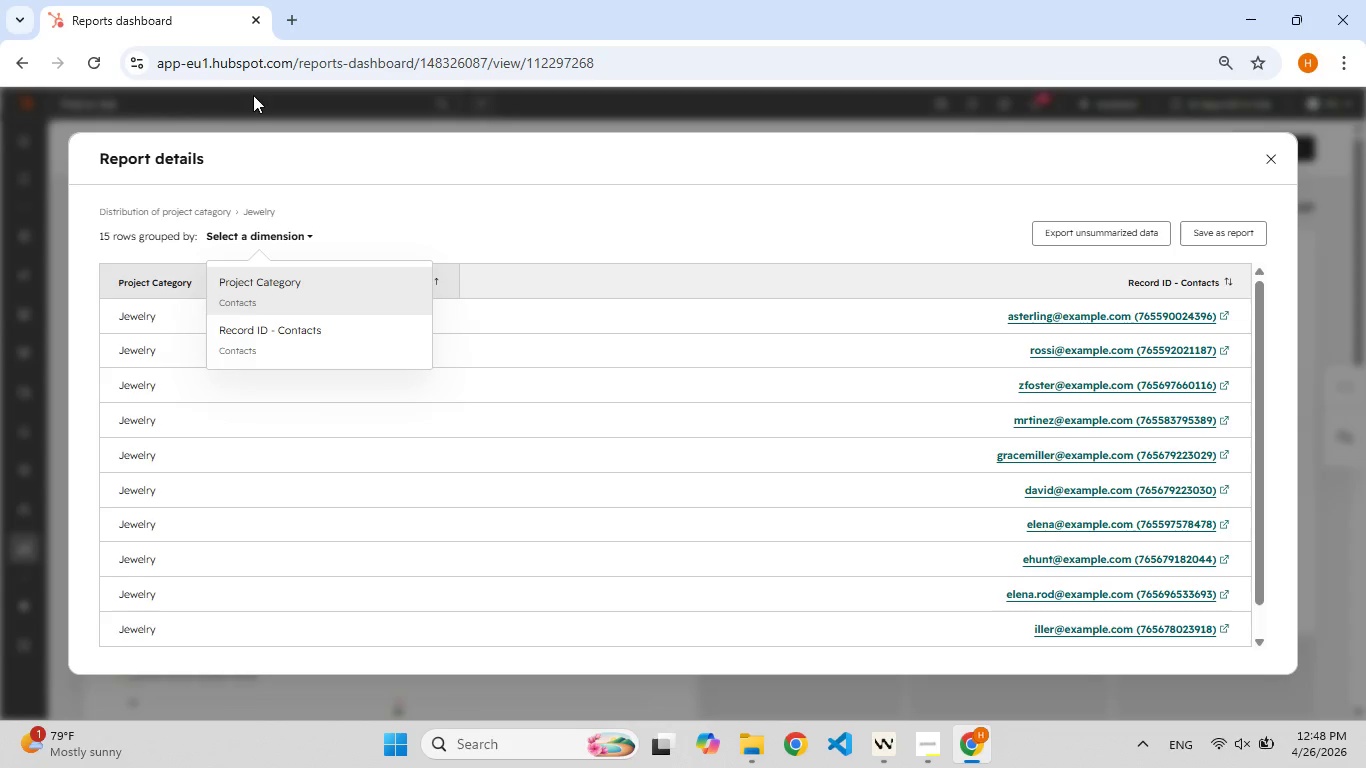 
left_click([225, 83])
 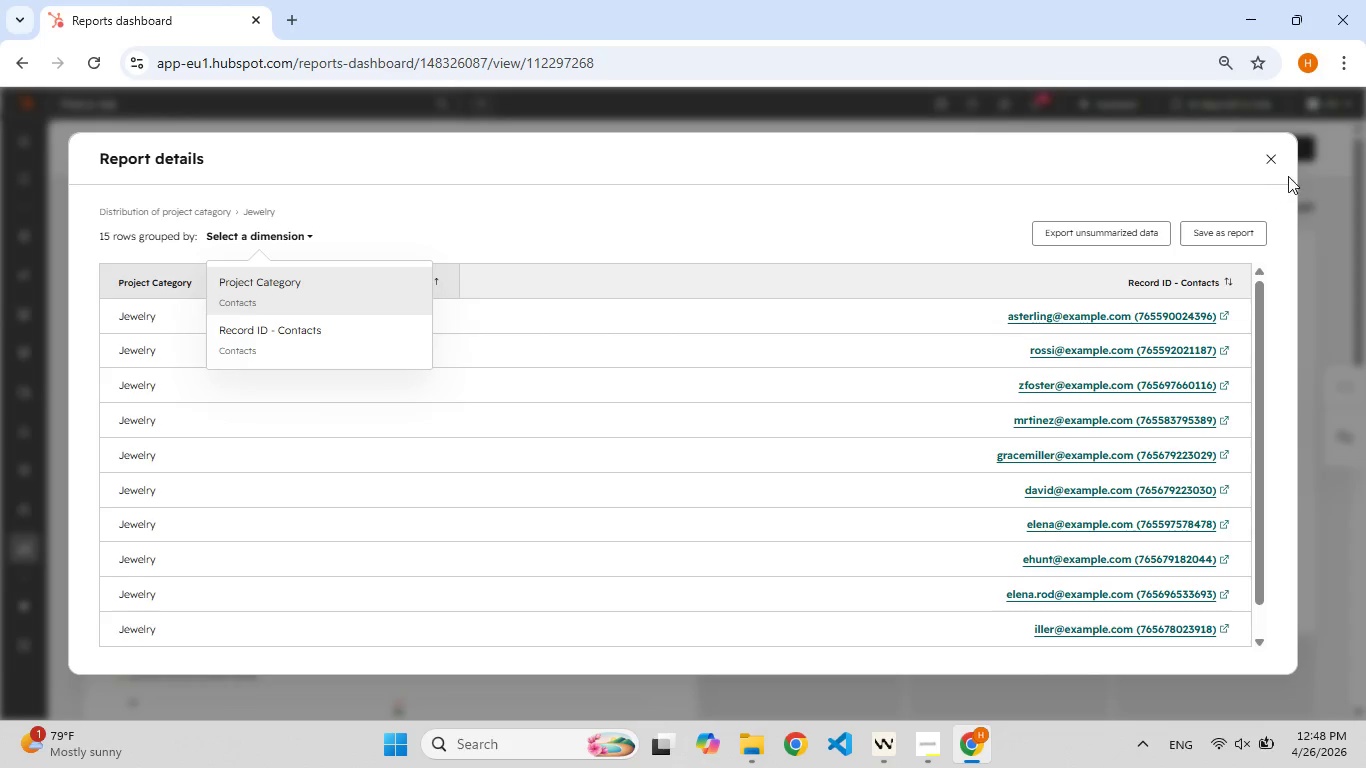 
left_click([1275, 164])
 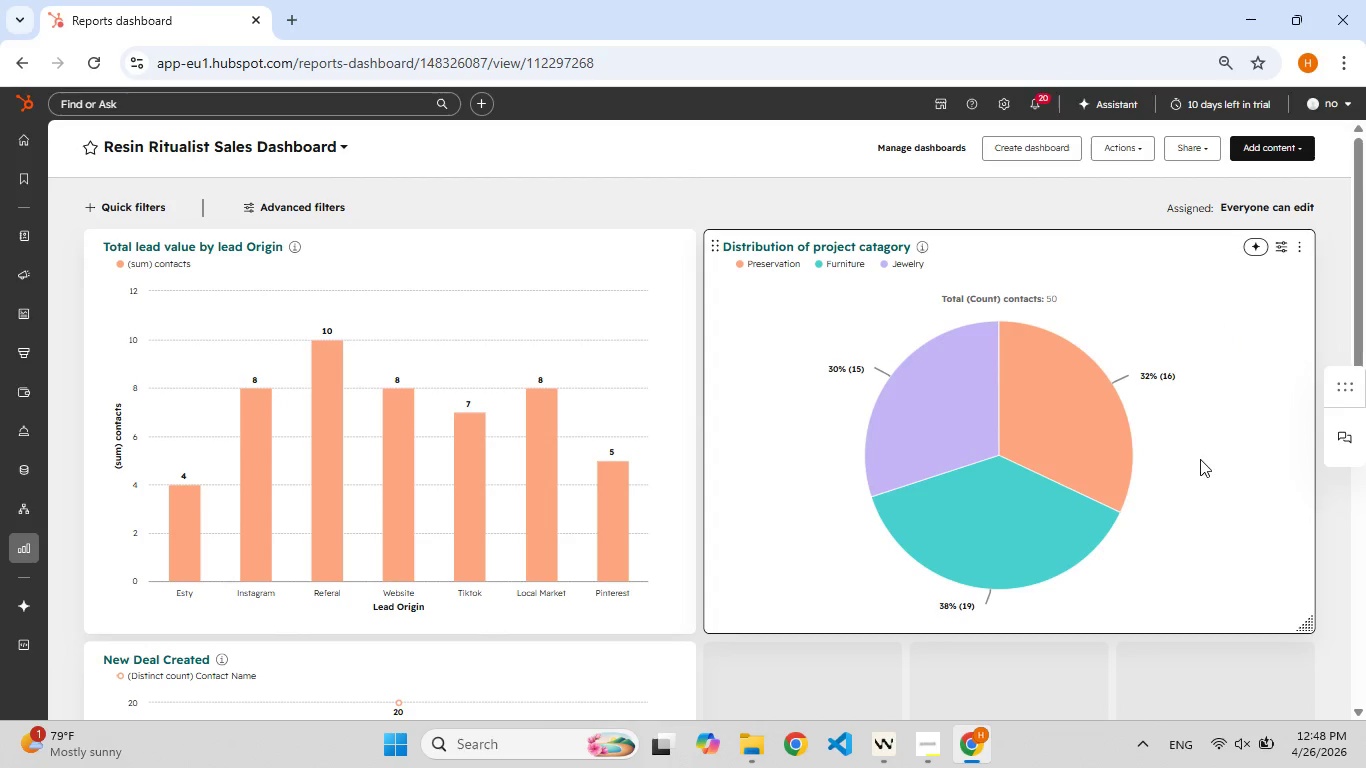 
left_click([1200, 459])
 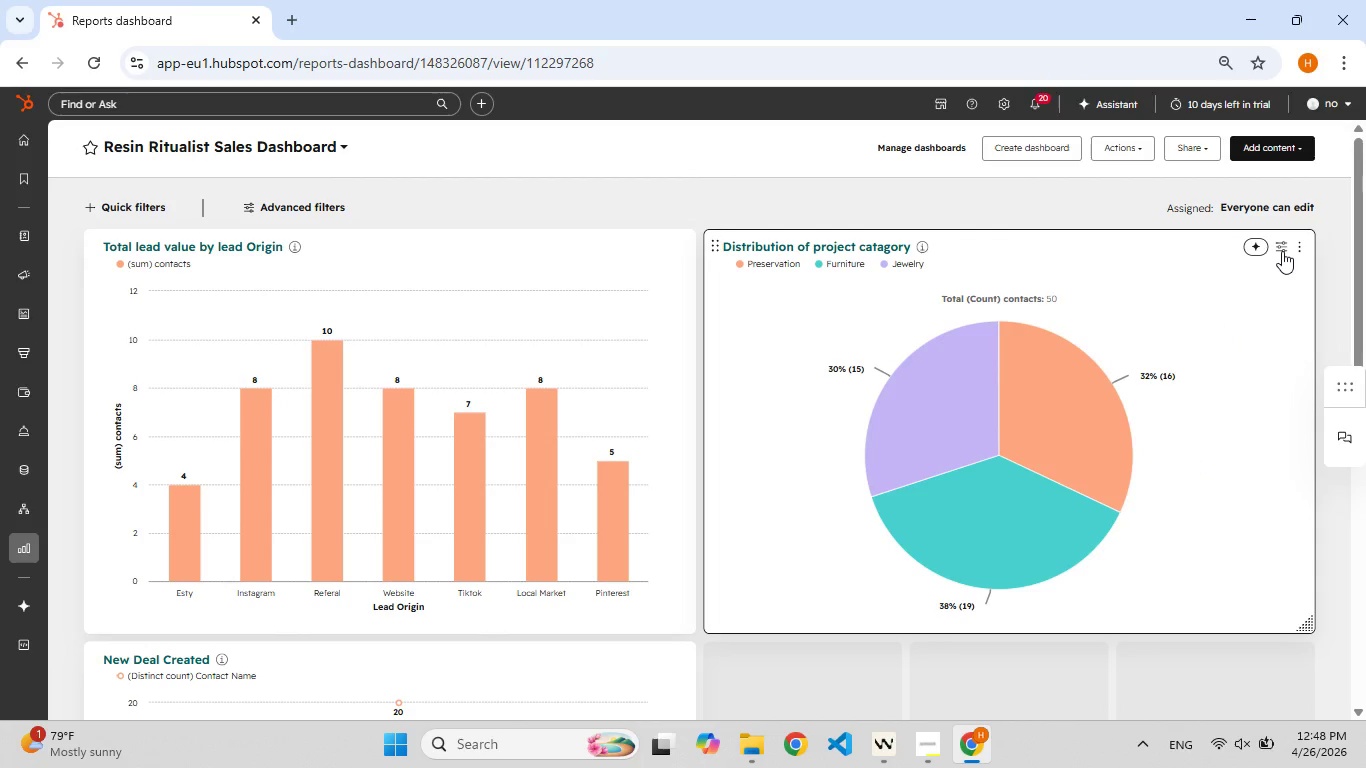 
left_click([1282, 251])
 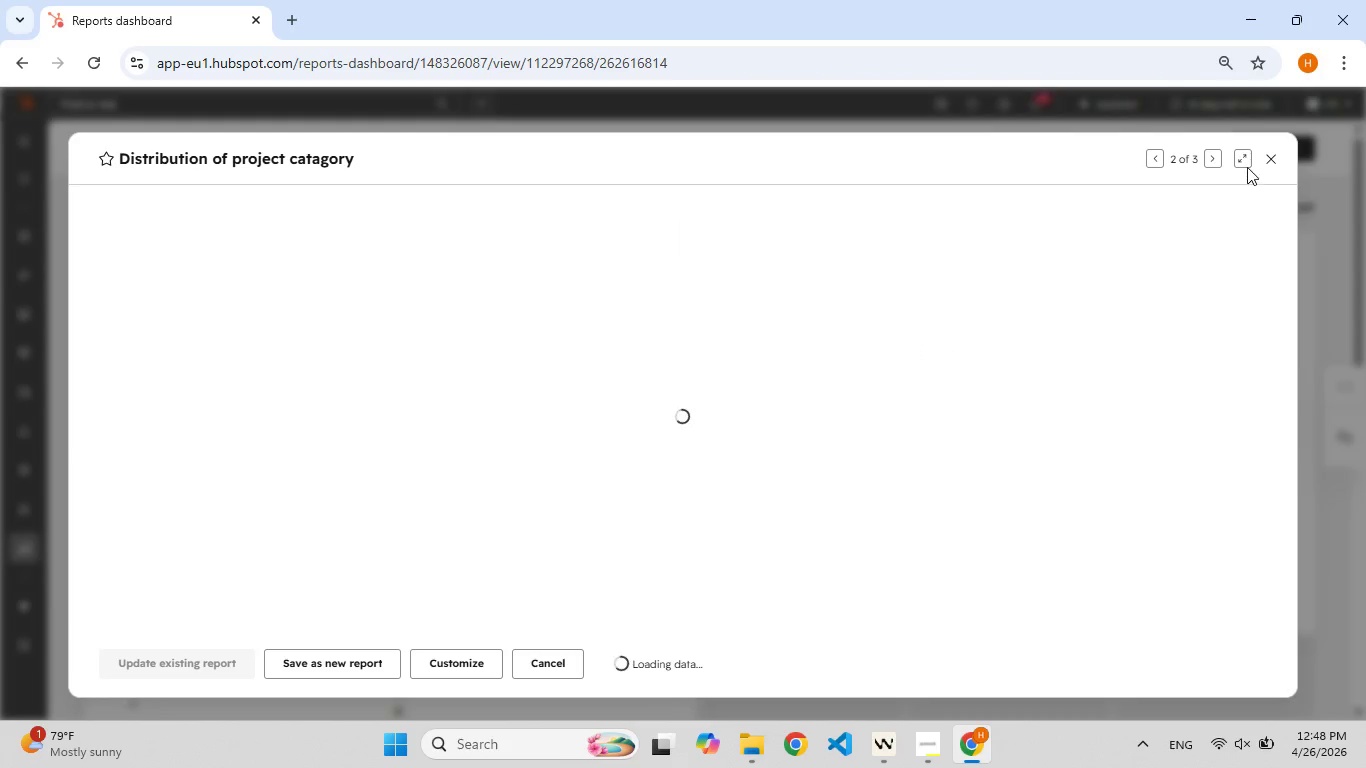 
left_click([1247, 167])
 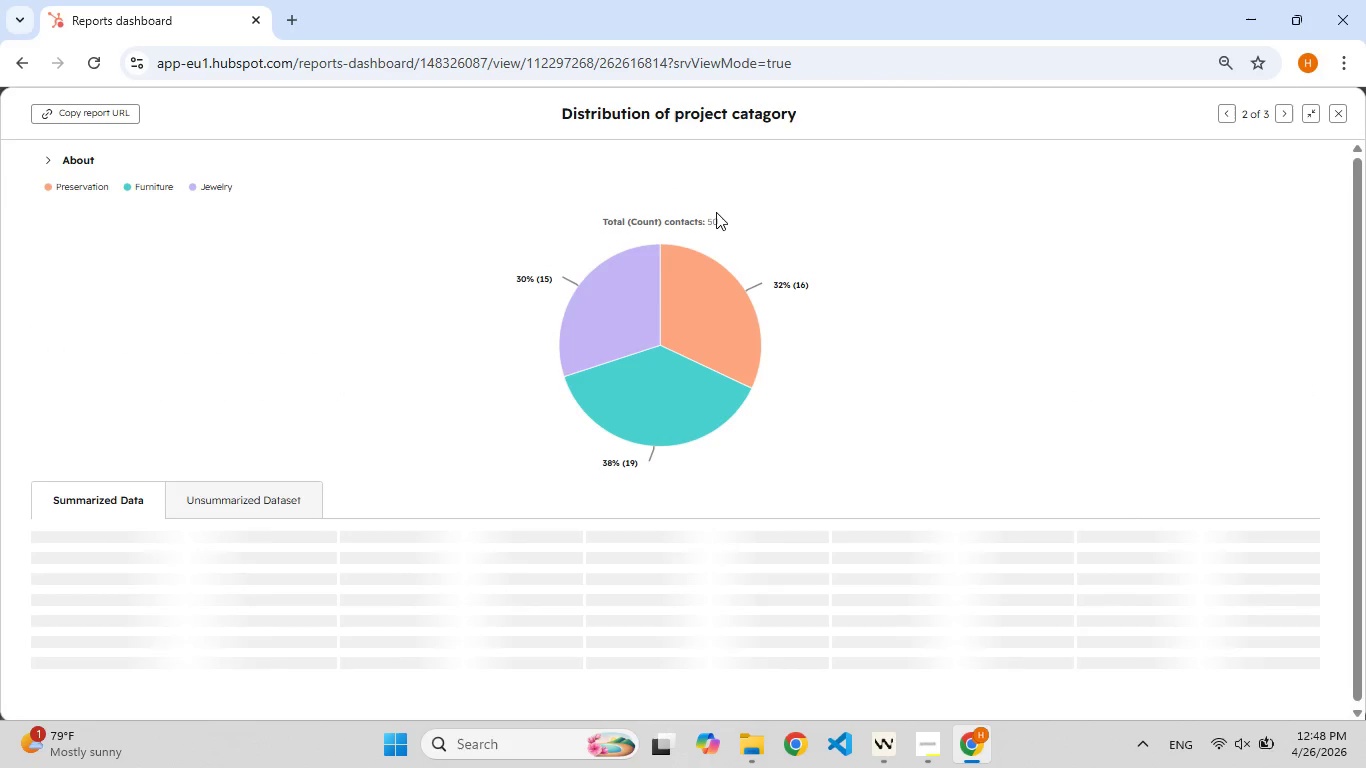 
wait(5.31)
 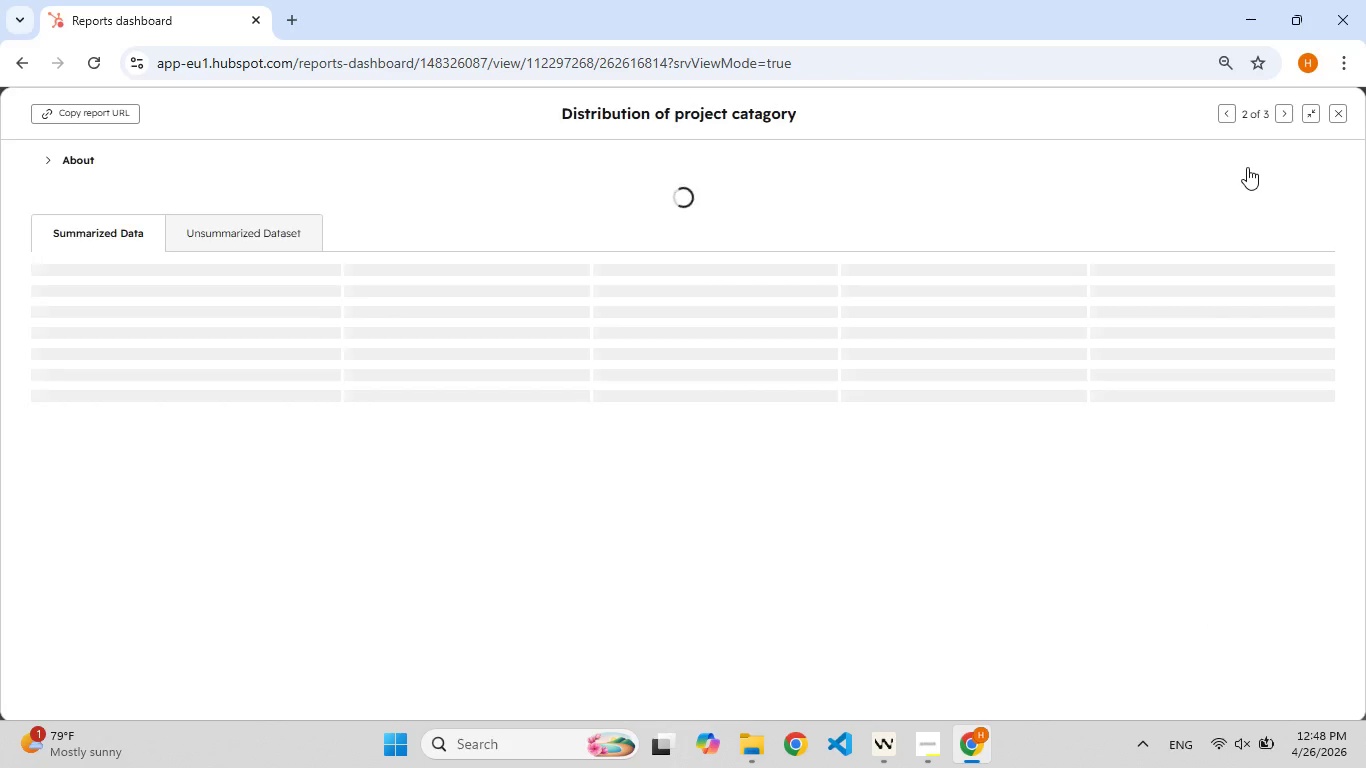 
hold_key(key=ShiftLeft, duration=0.94)
 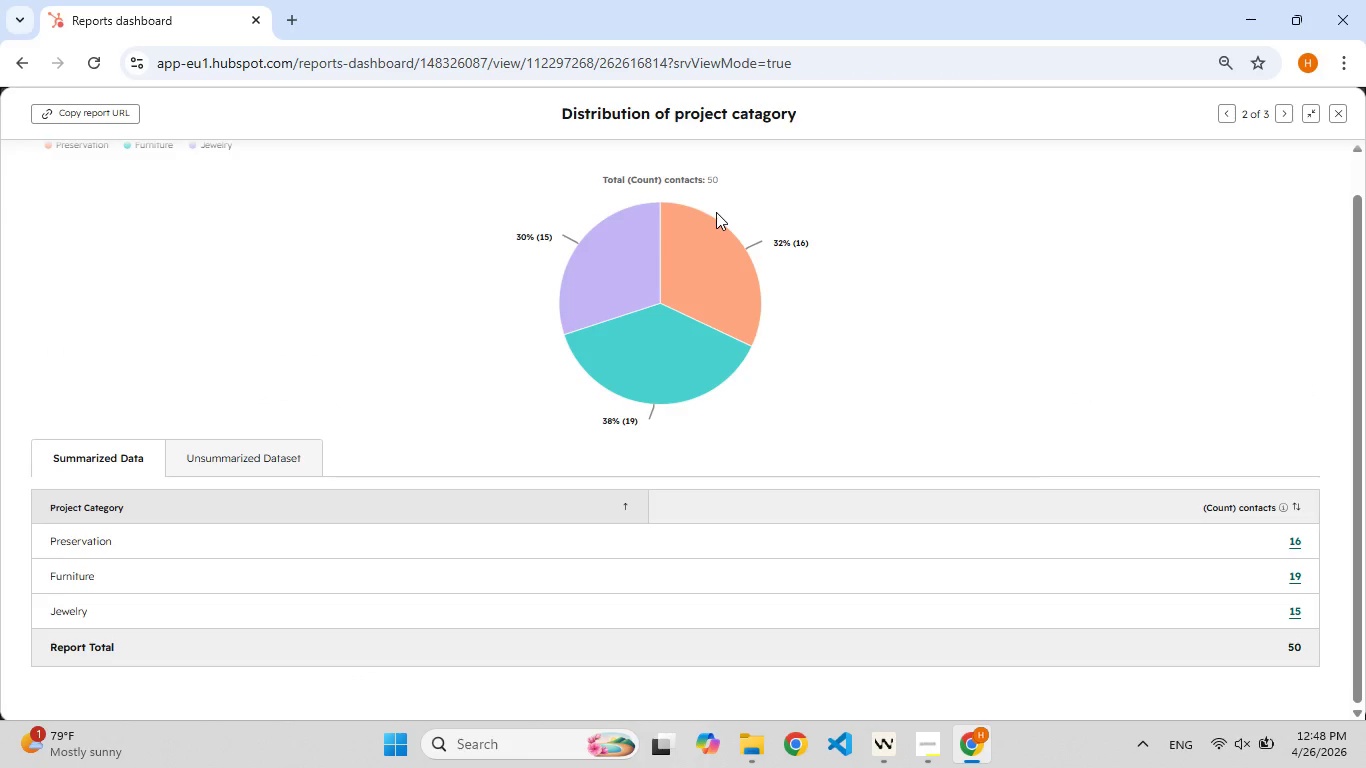 
wait(6.3)
 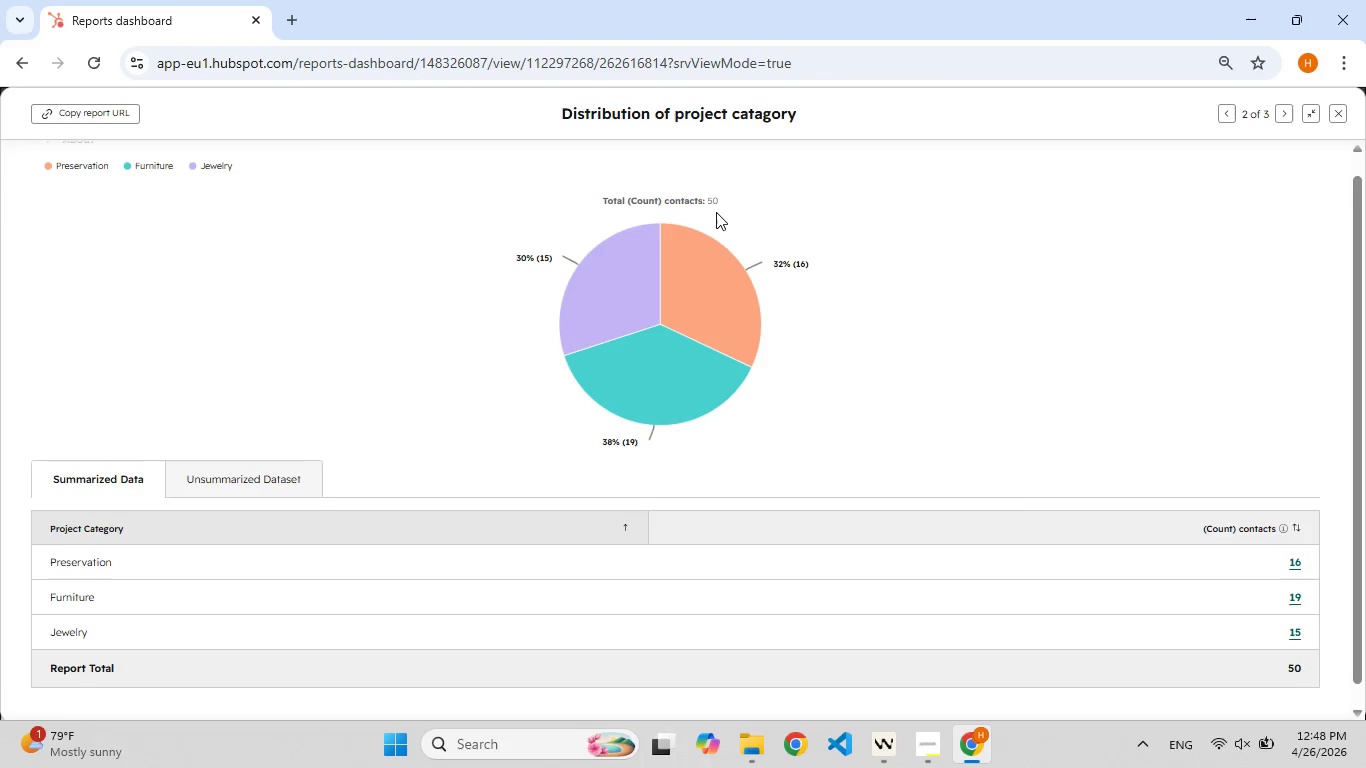 
hold_key(key=F5, duration=0.78)
 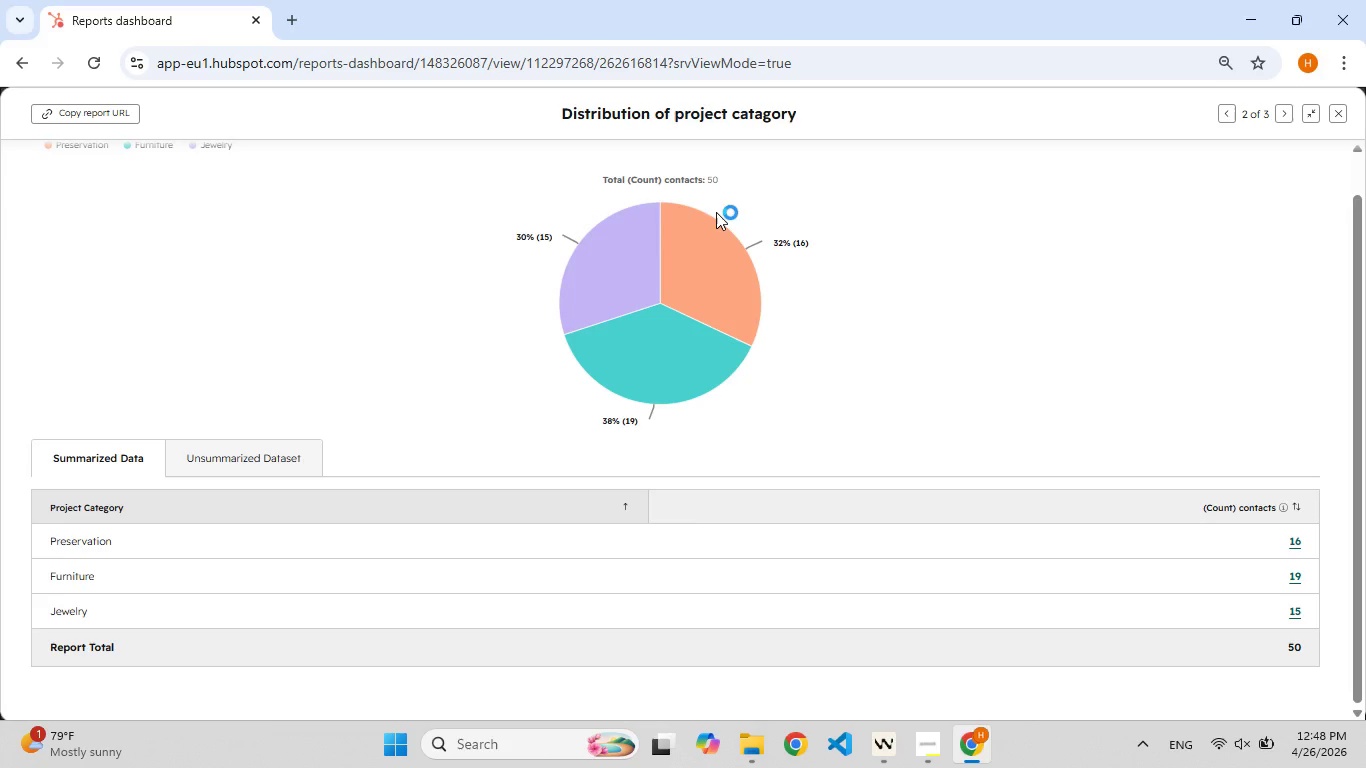 
key(Meta+Shift+S)
 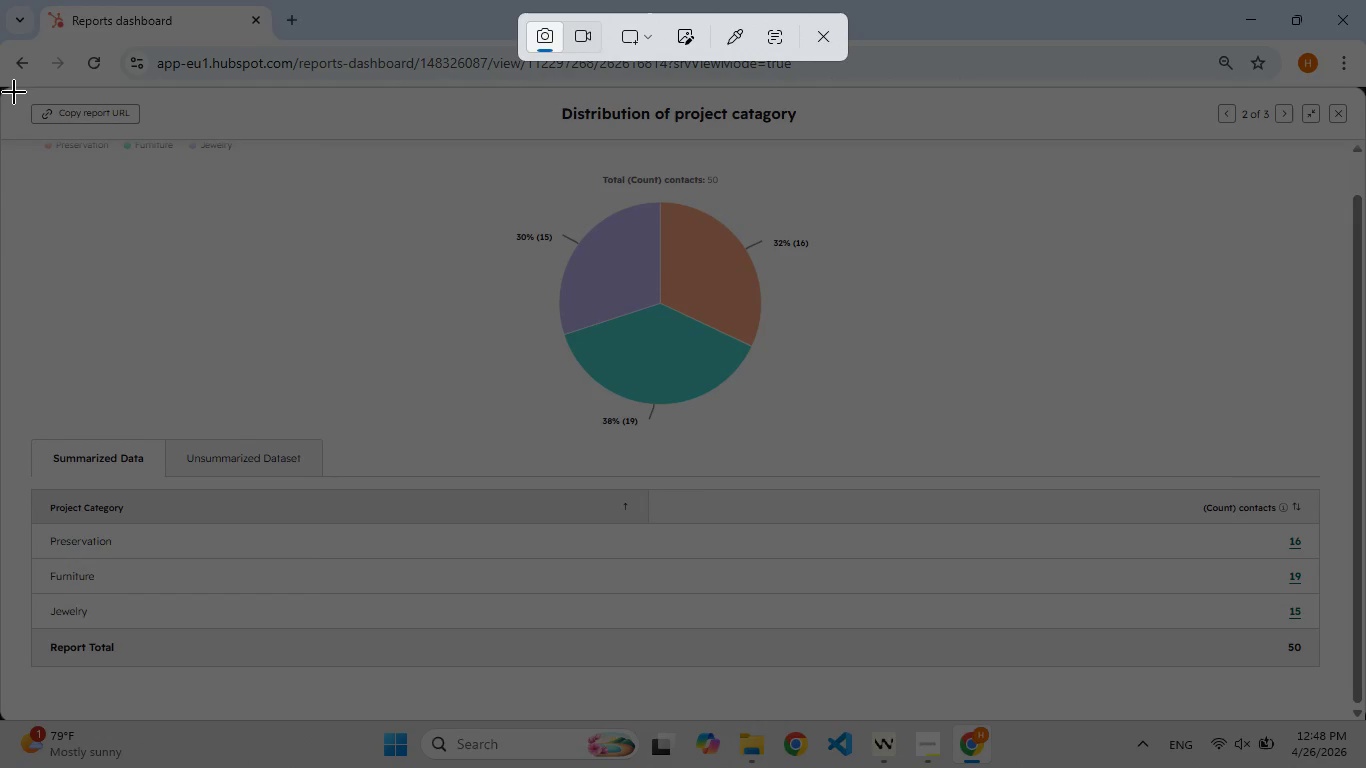 
wait(5.23)
 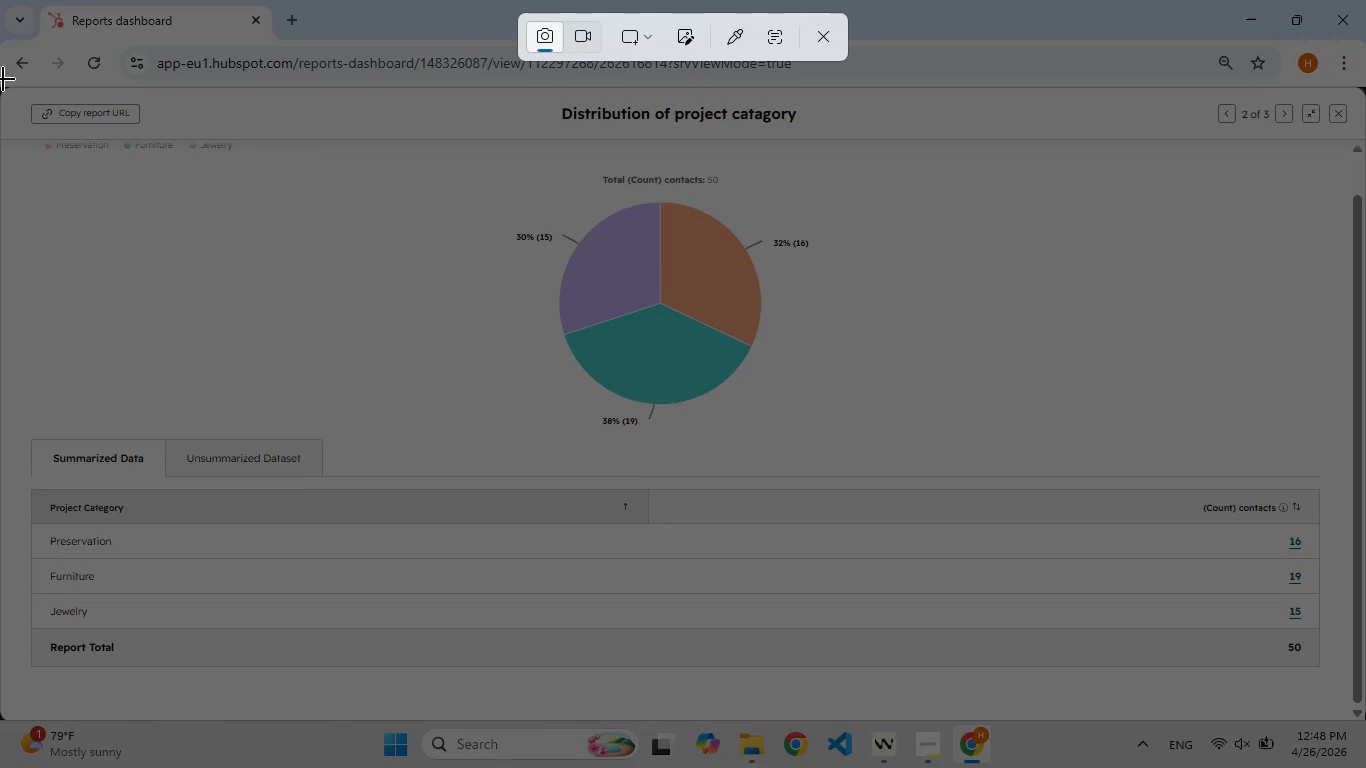 
left_click_drag(start_coordinate=[13, 89], to_coordinate=[1335, 710])
 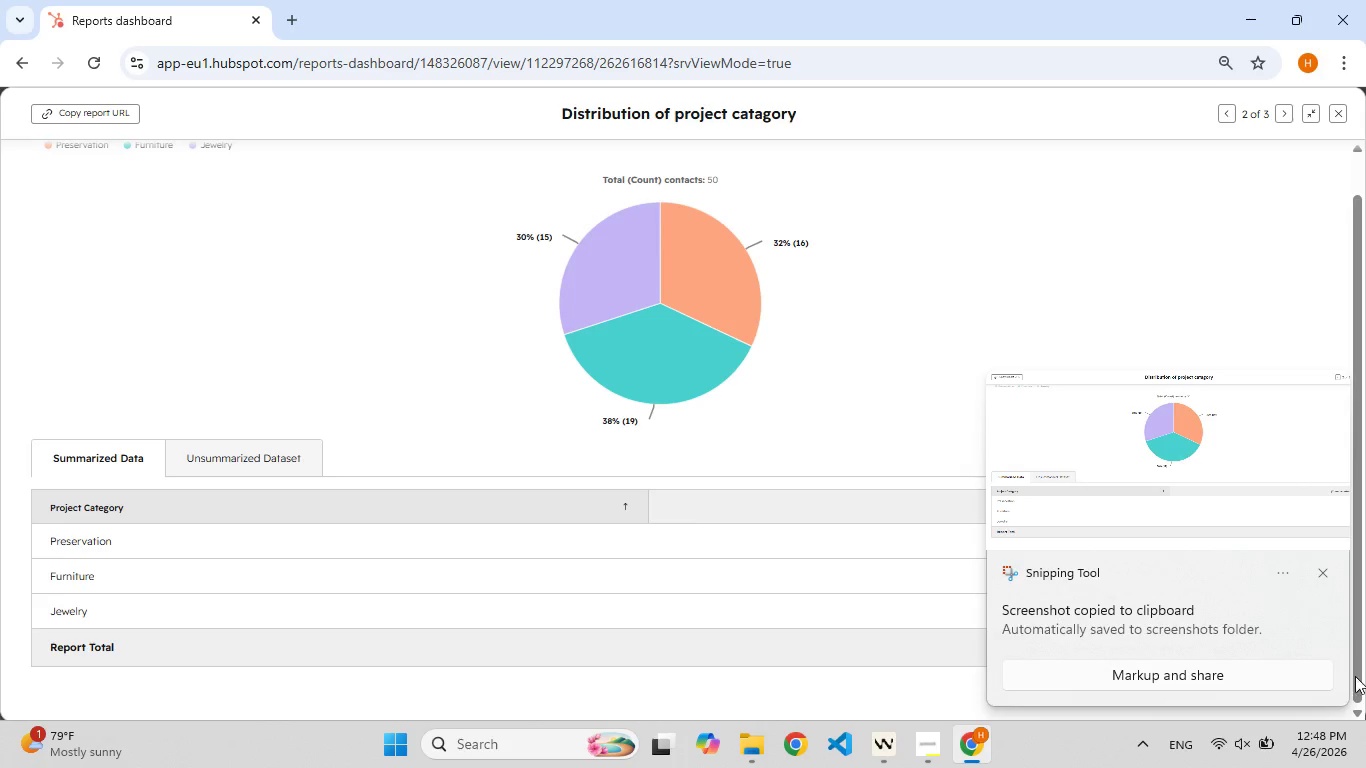 
left_click([1183, 553])
 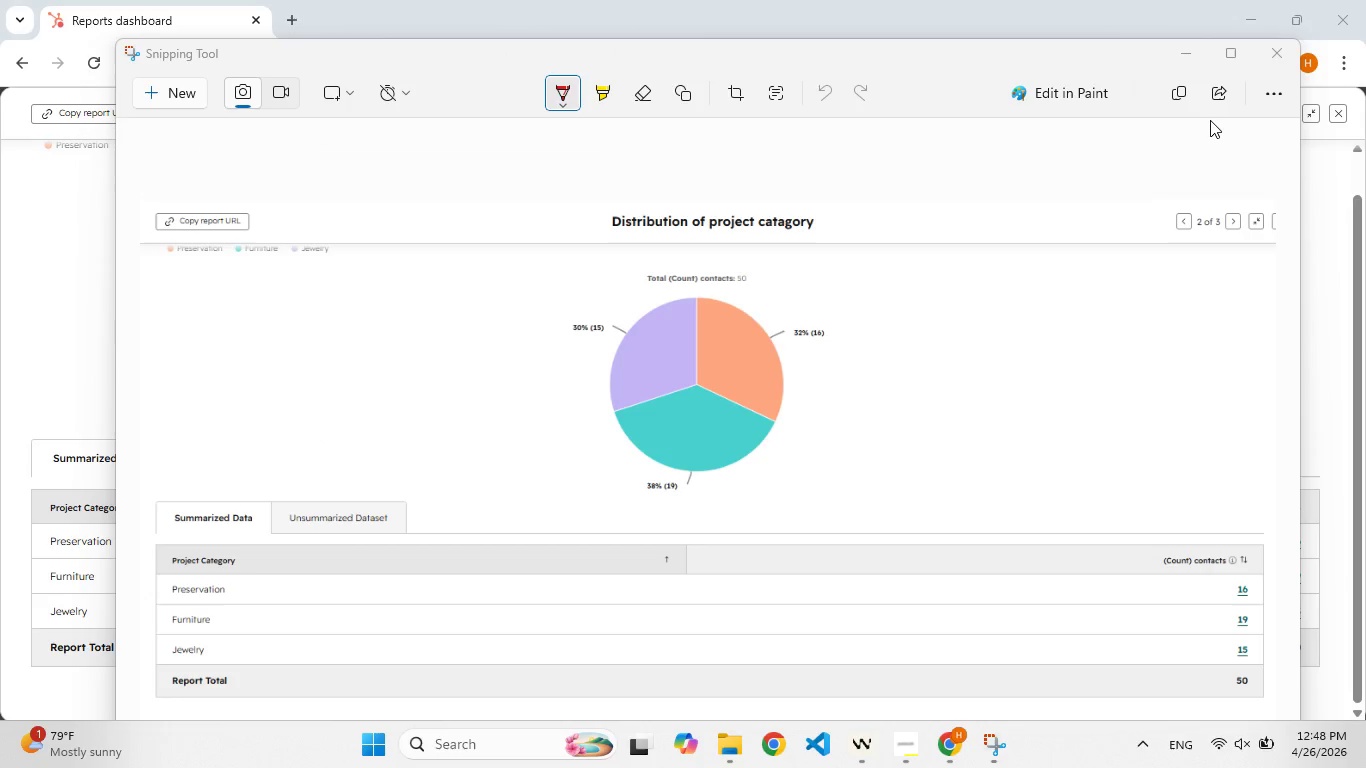 
left_click([1143, 90])
 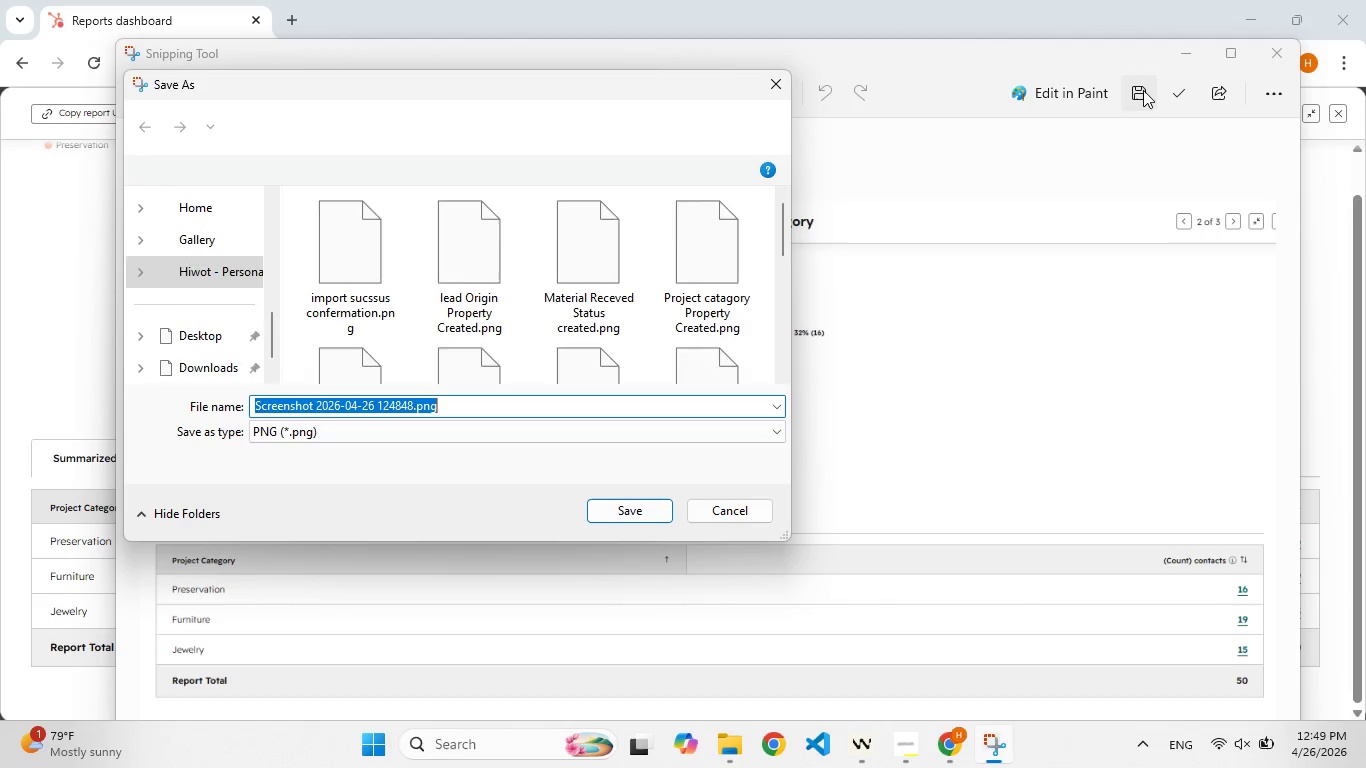 
wait(5.08)
 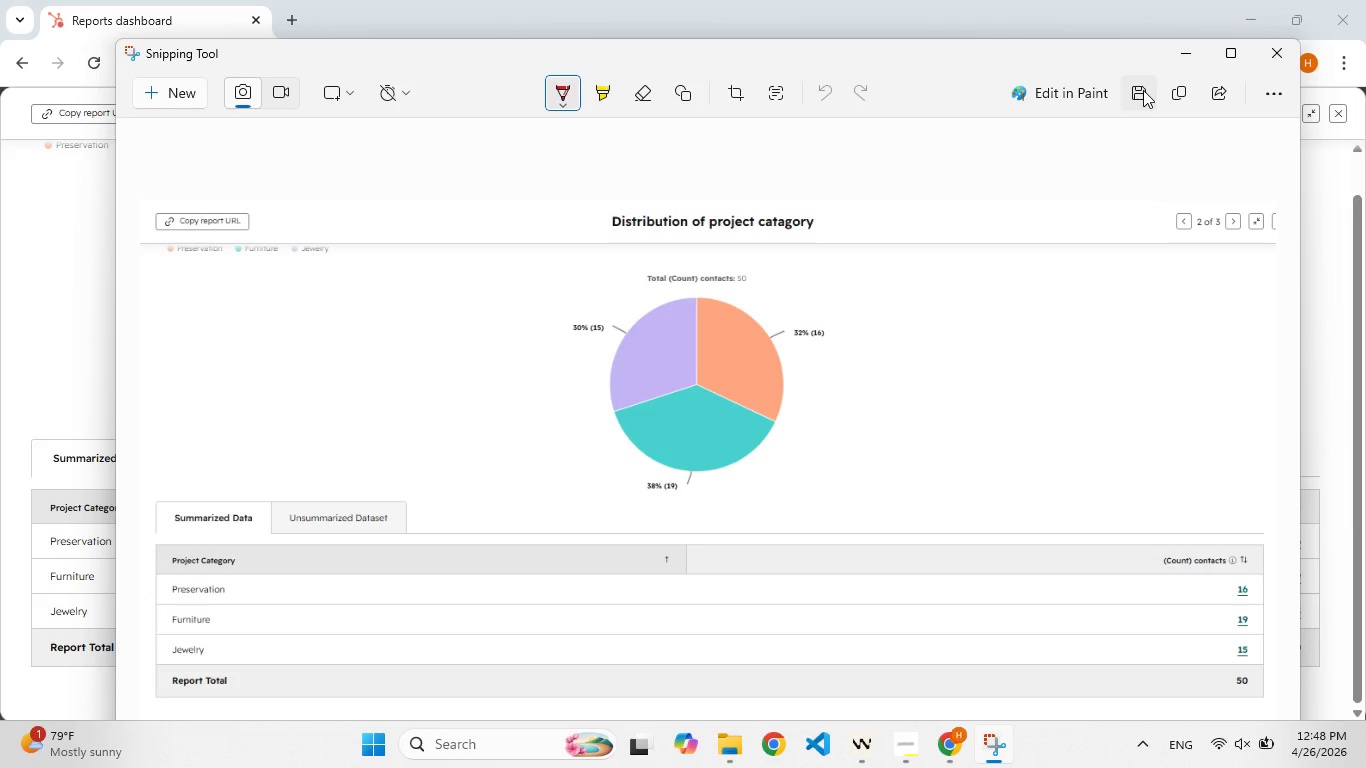 
type(pie_c[F7]hart_cate)
 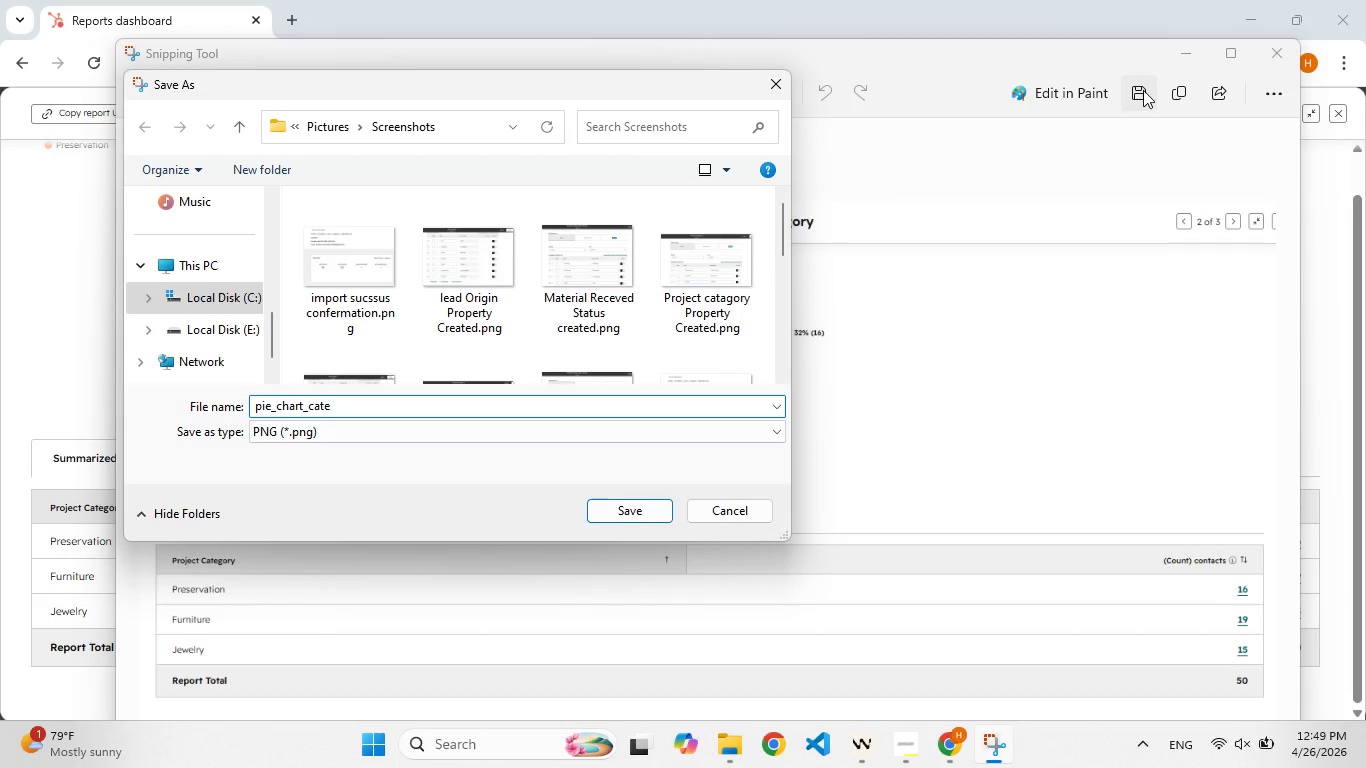 
type(g[F8]ory)
 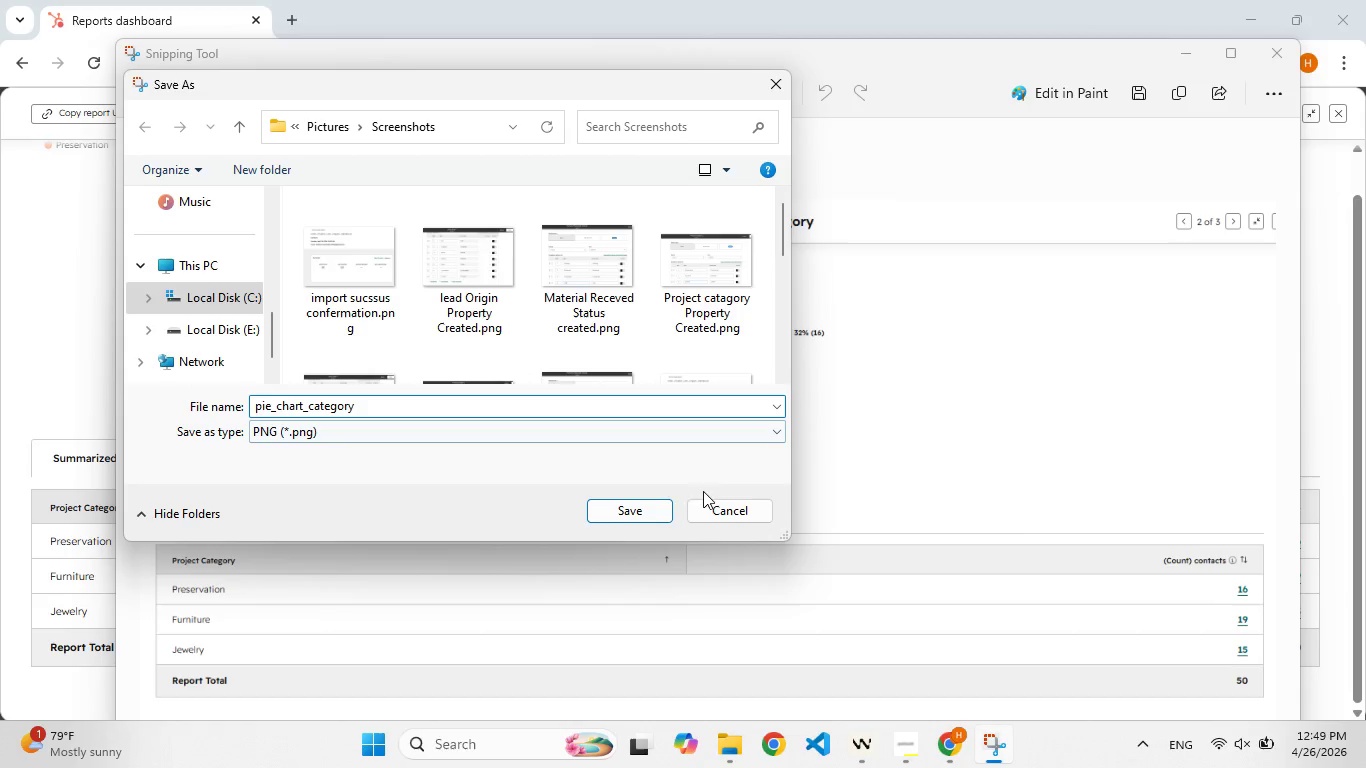 
left_click([651, 511])
 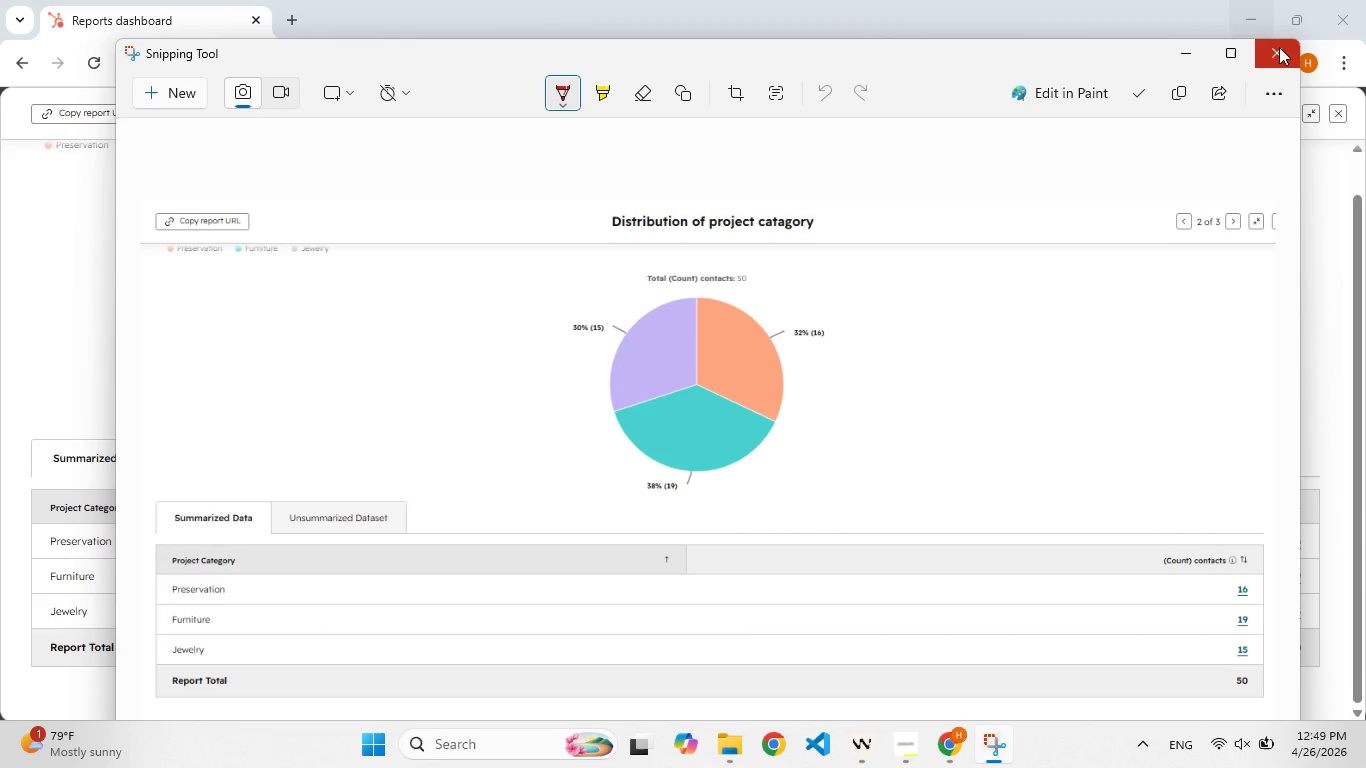 
left_click([1279, 47])
 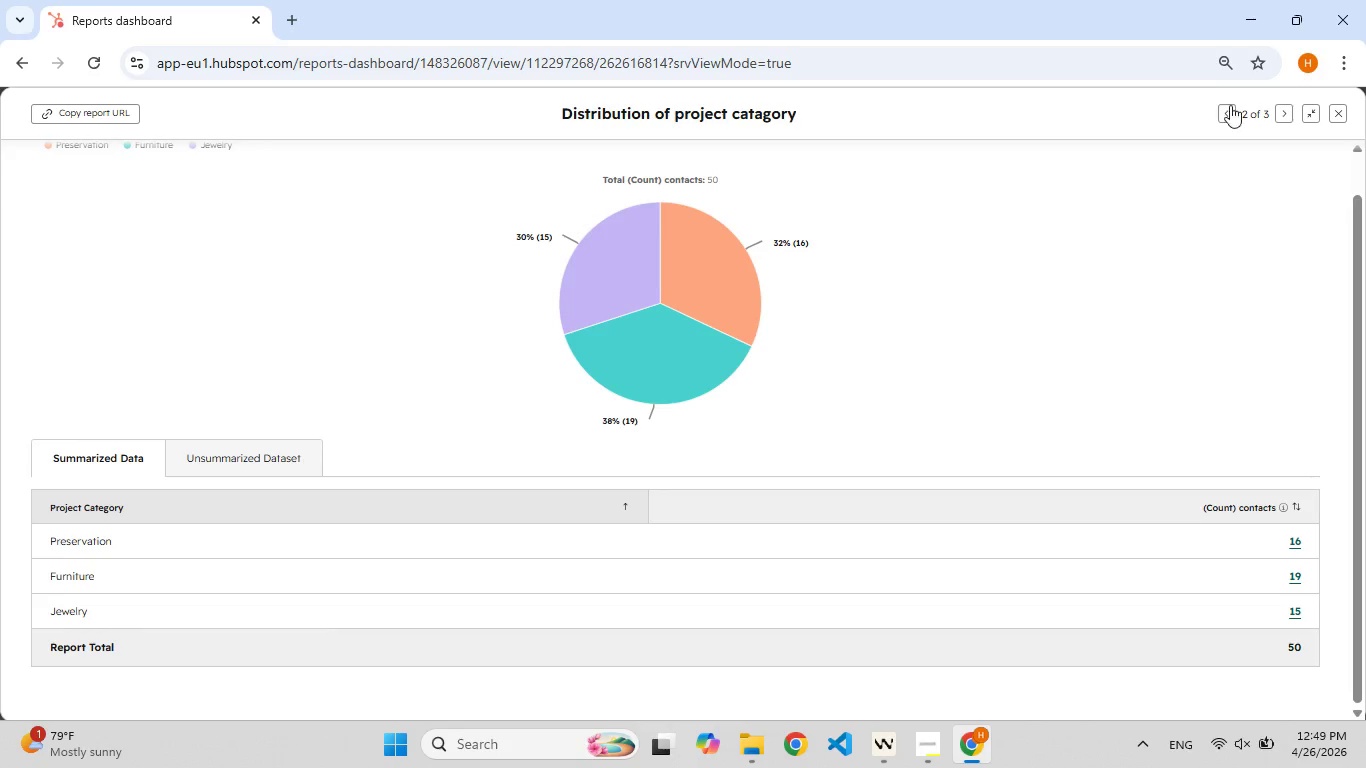 
left_click([1230, 106])
 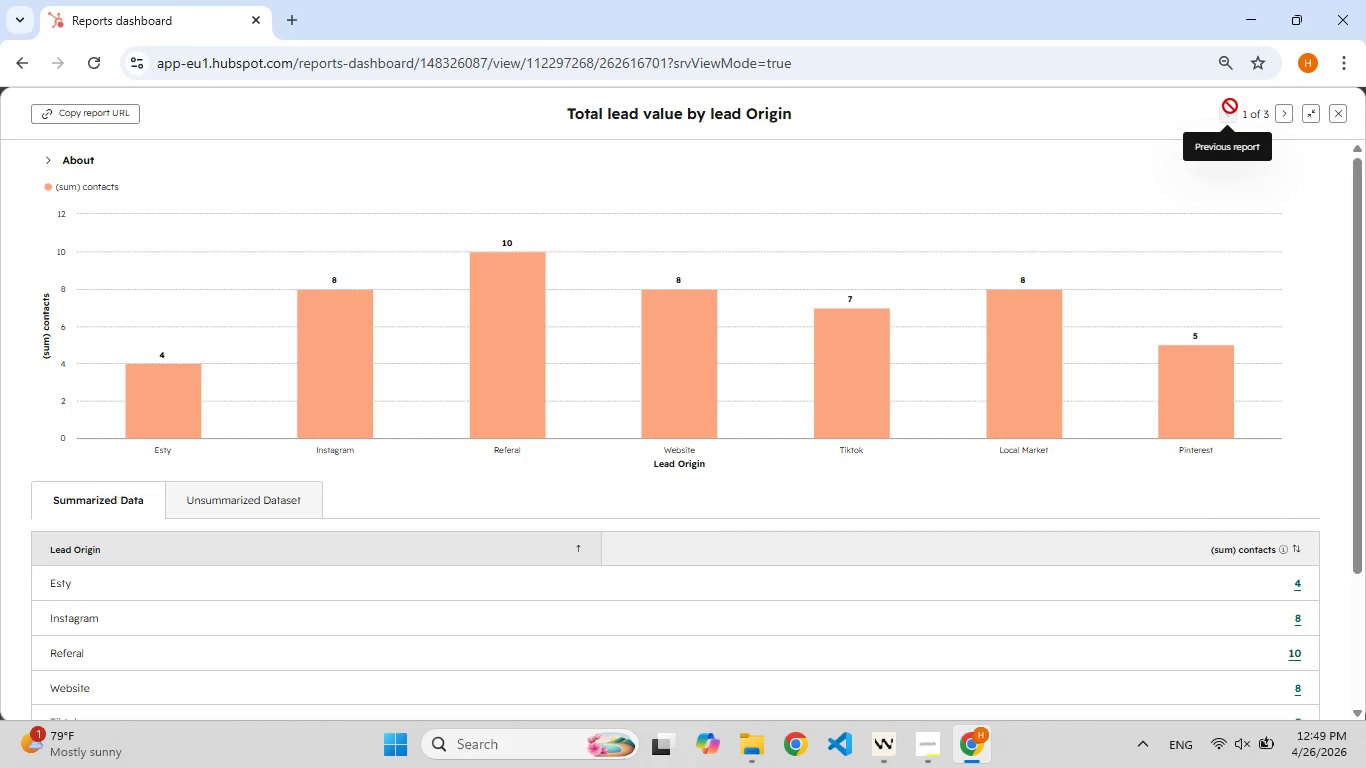 
wait(24.92)
 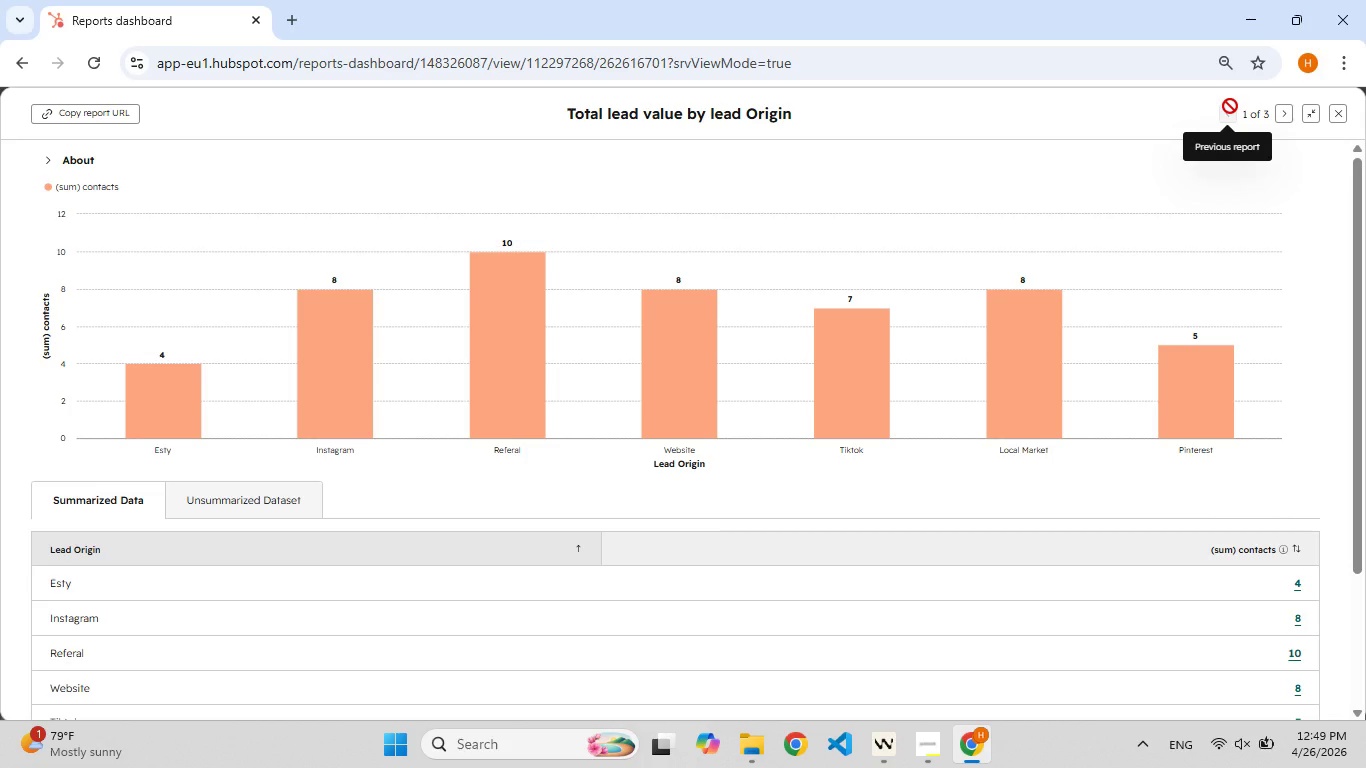 
hold_key(key=F5, duration=0.69)
 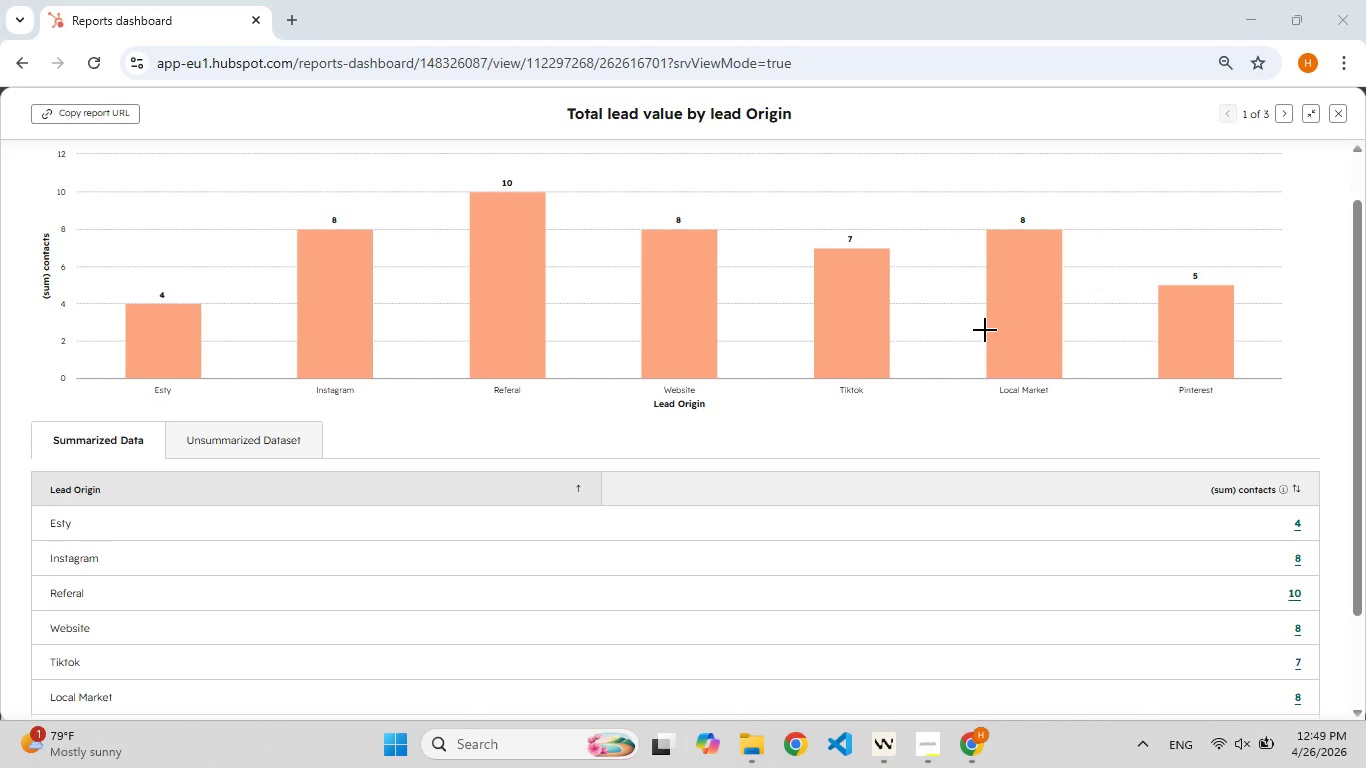 
key(Meta+Shift+S)
 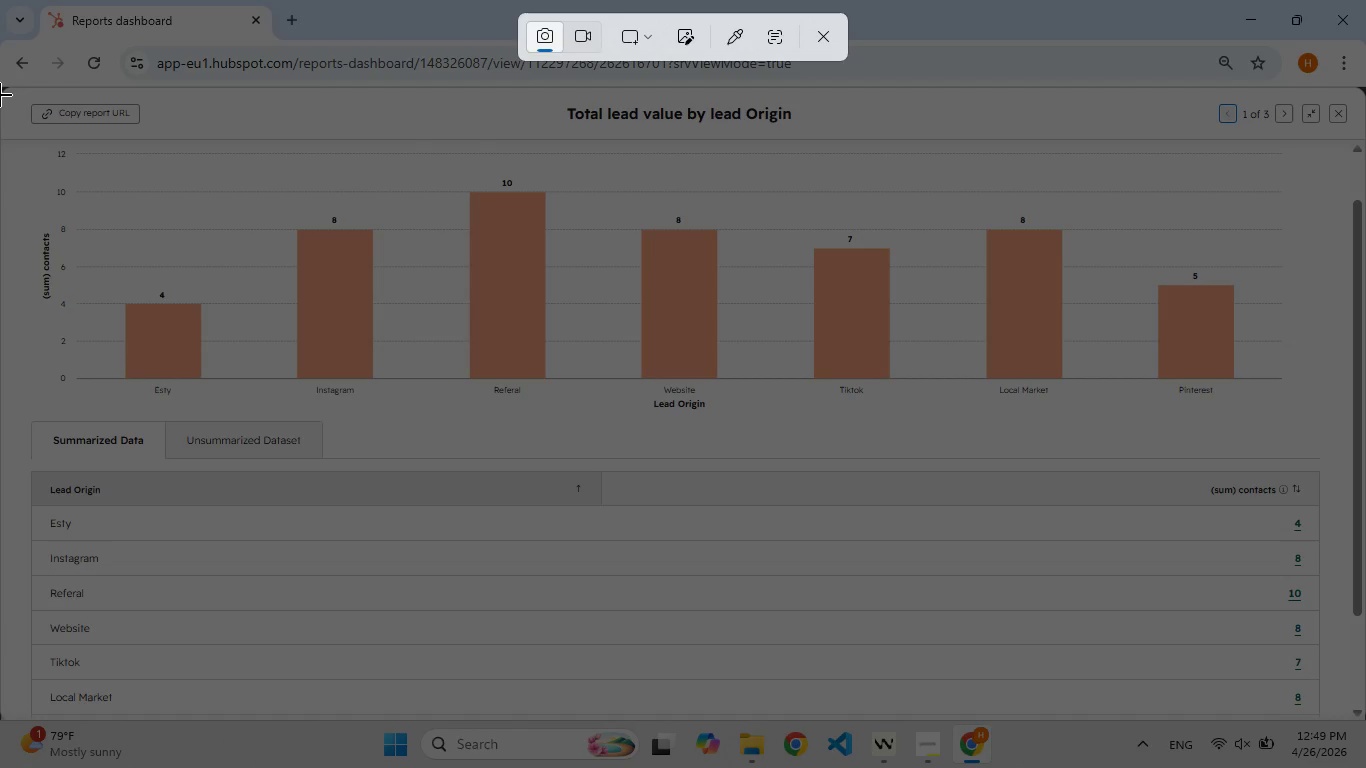 
left_click_drag(start_coordinate=[0, 95], to_coordinate=[1338, 720])
 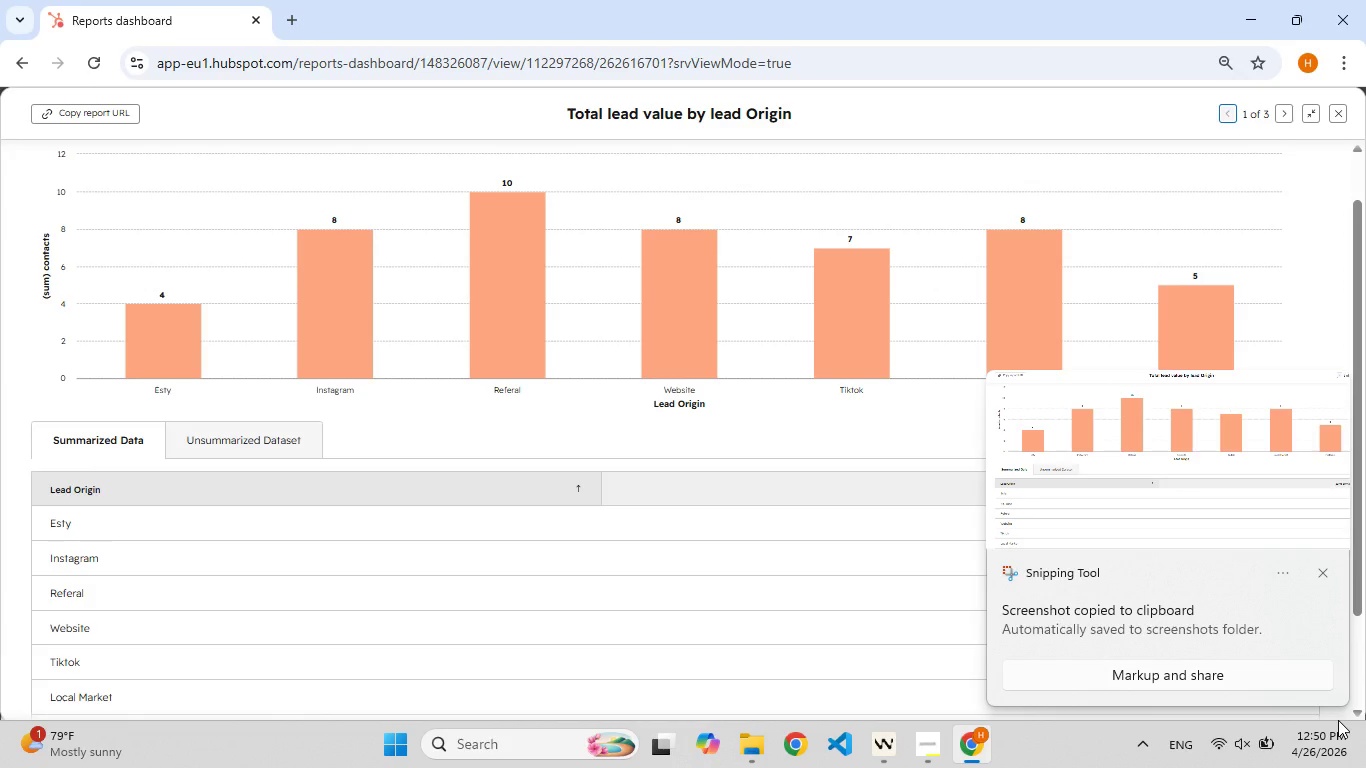 
wait(7.53)
 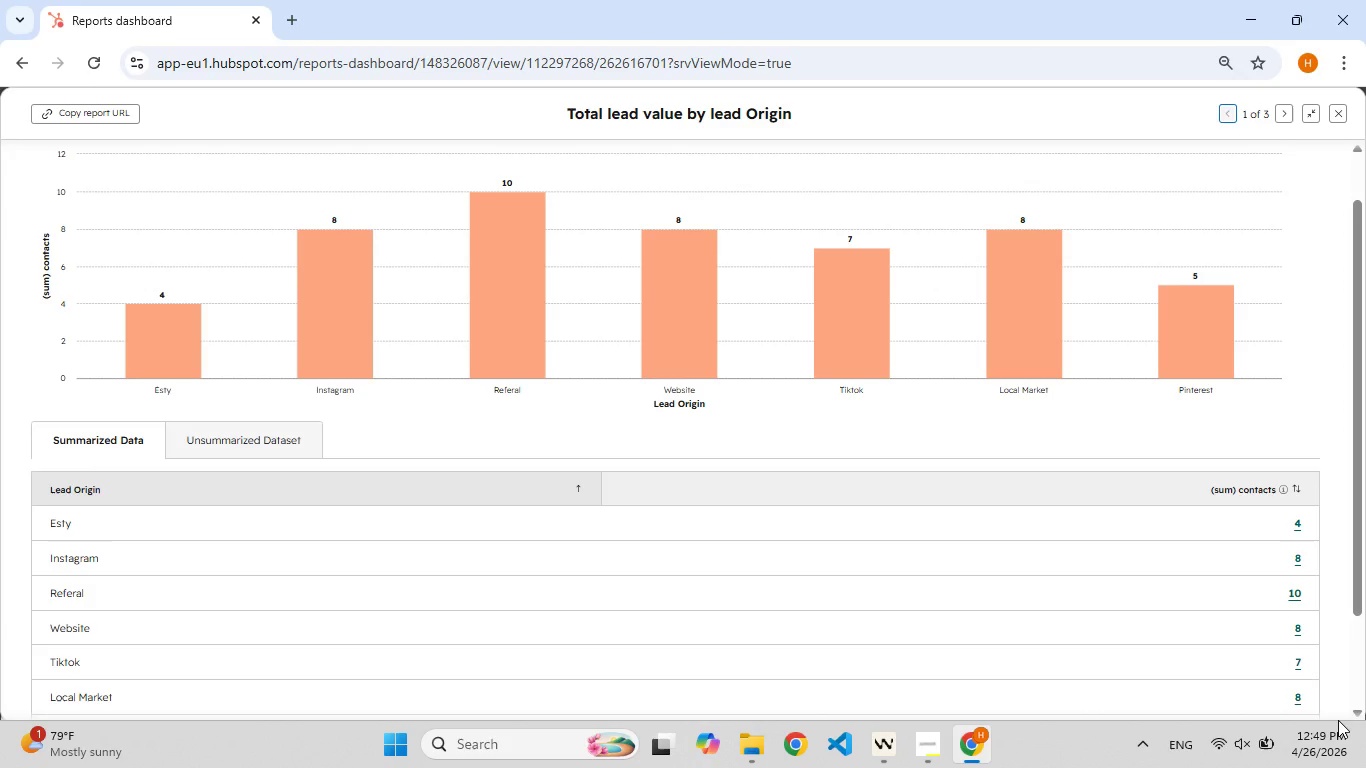 
left_click([1237, 497])
 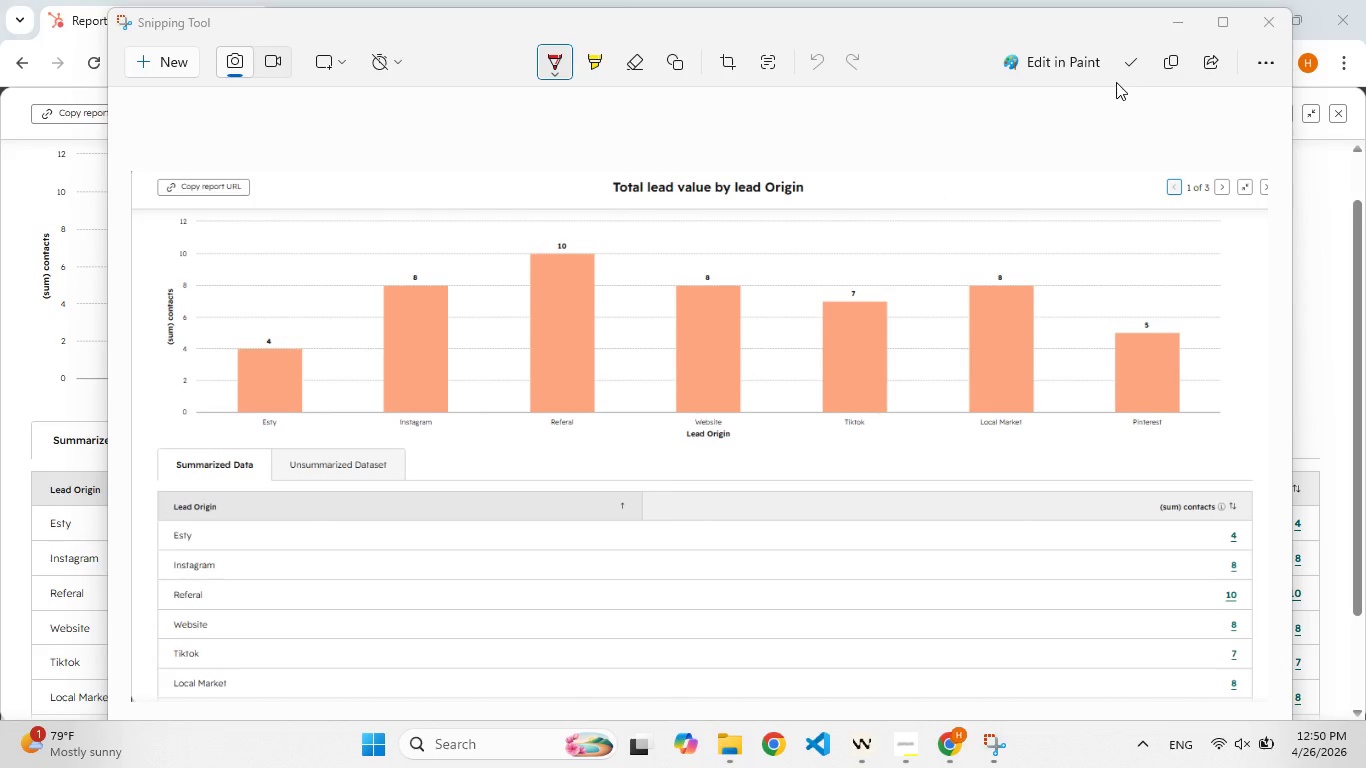 
wait(5.67)
 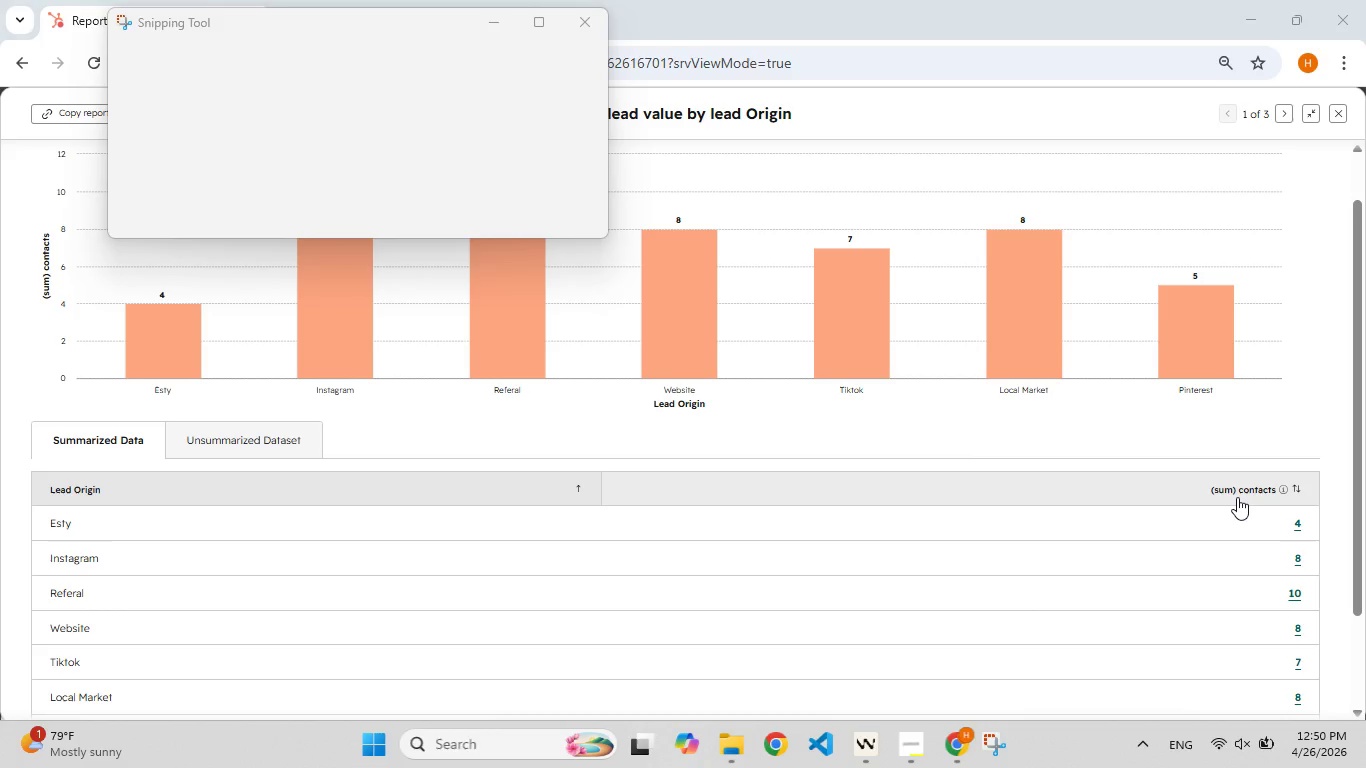 
left_click([1131, 66])
 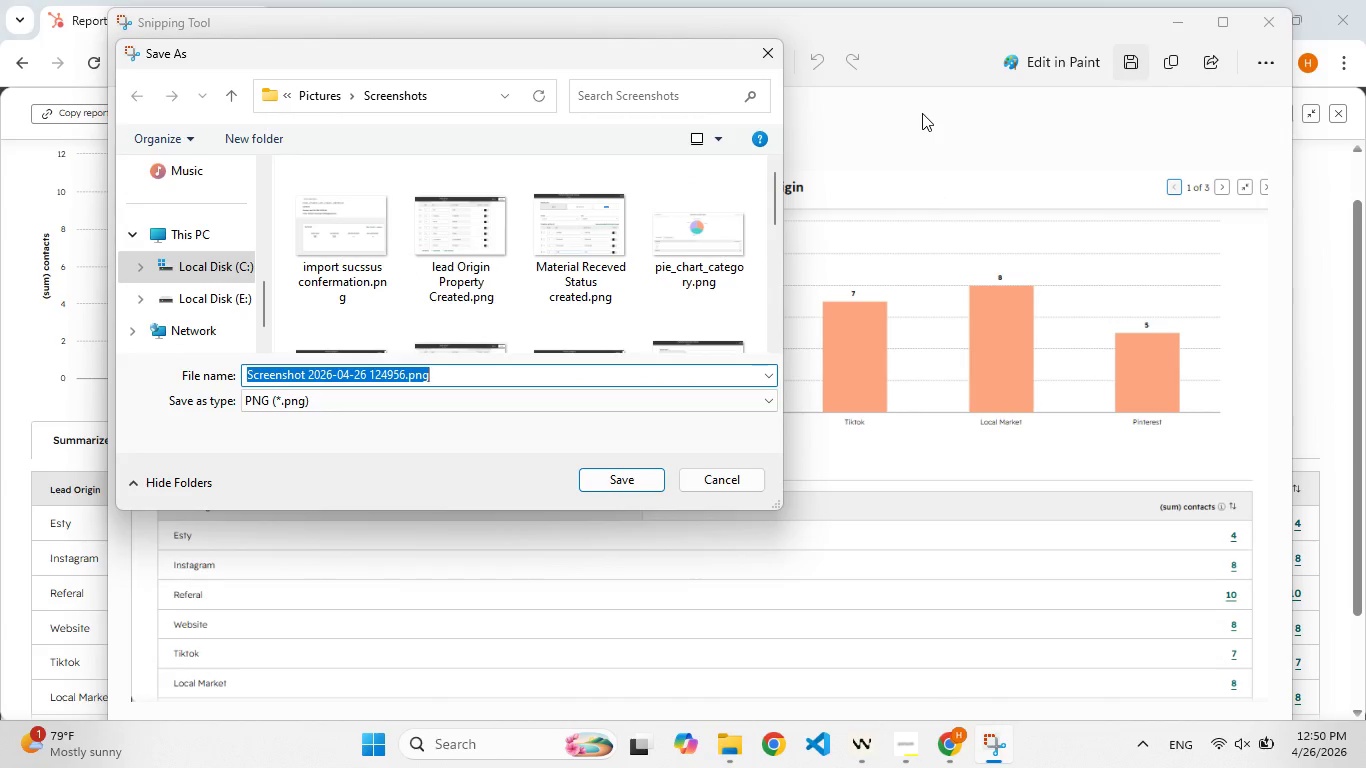 
type(Total_lead_value_c[F7]hRT)
key(Backspace)
type([F9])
key(Backspace)
type([F9]art)
 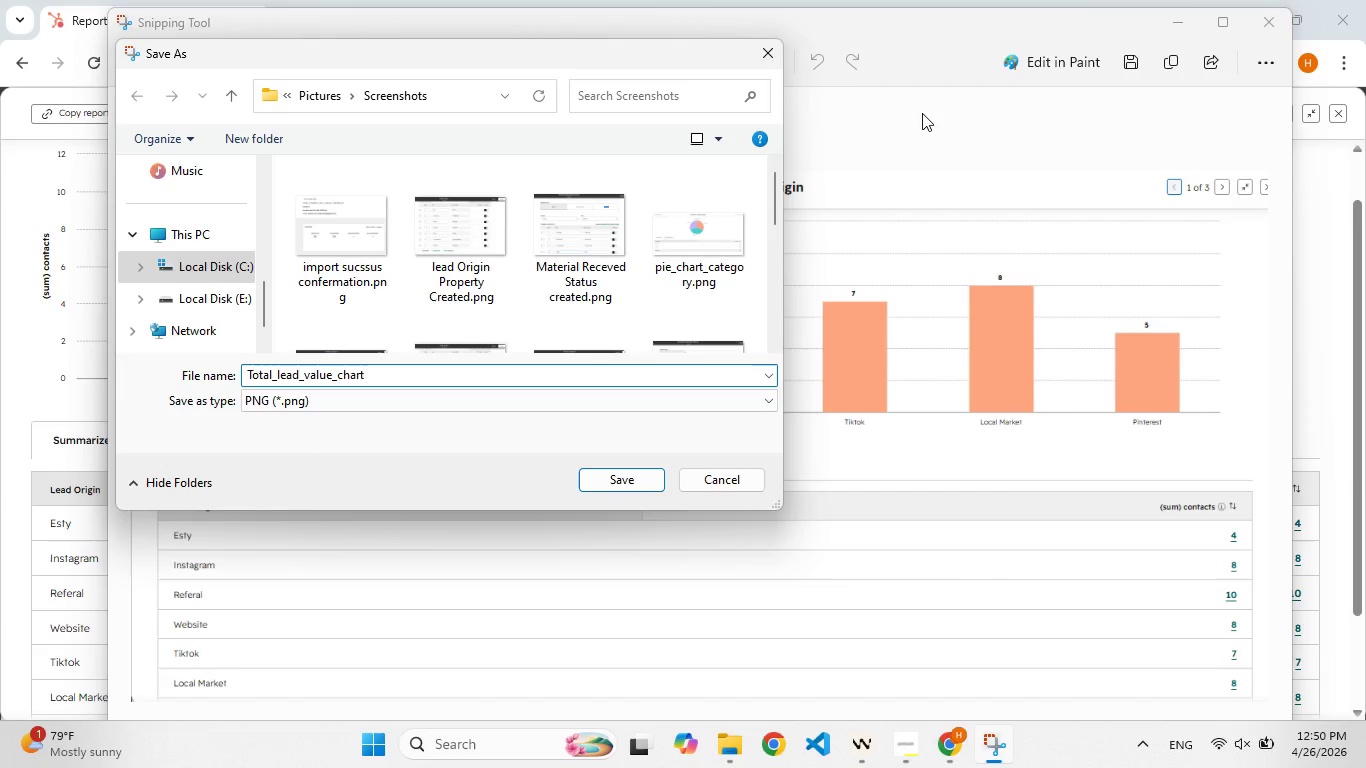 
left_click([615, 482])
 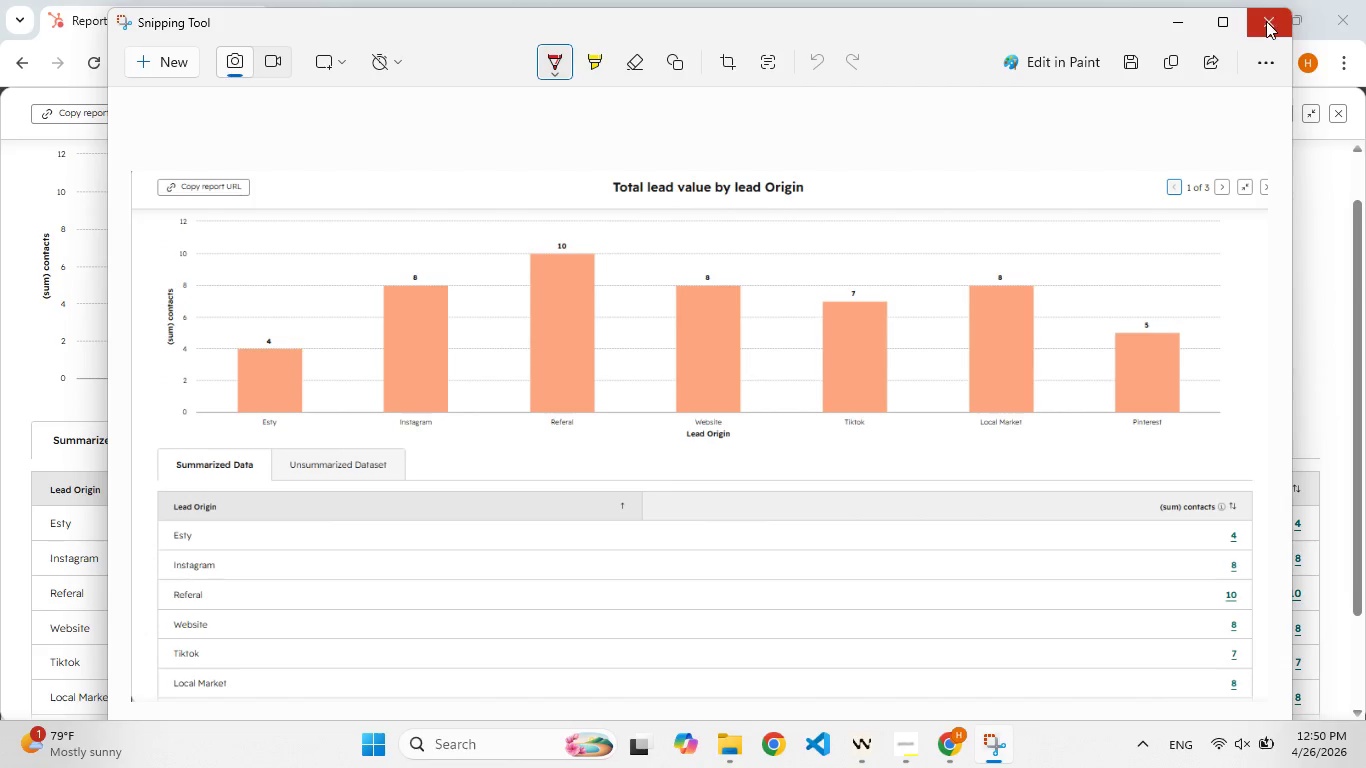 
left_click([1266, 21])
 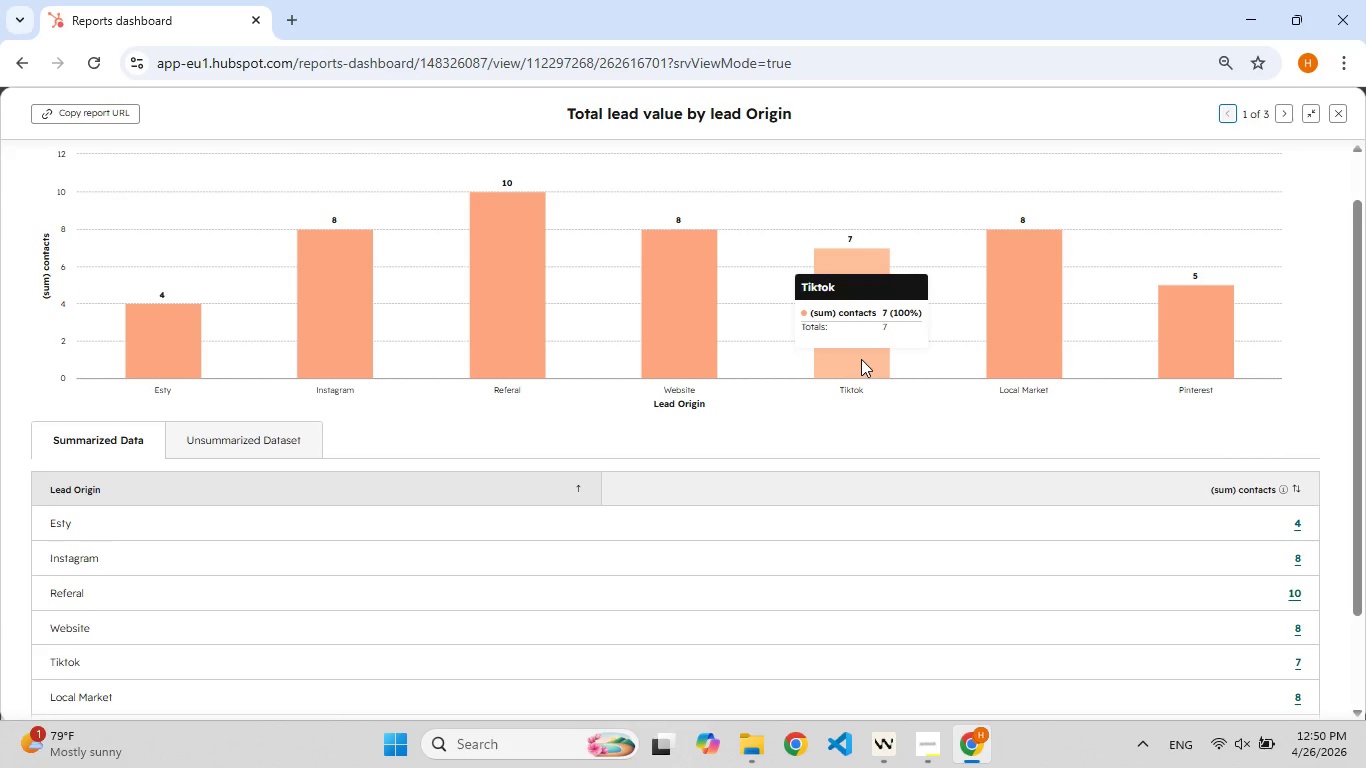 
wait(18.8)
 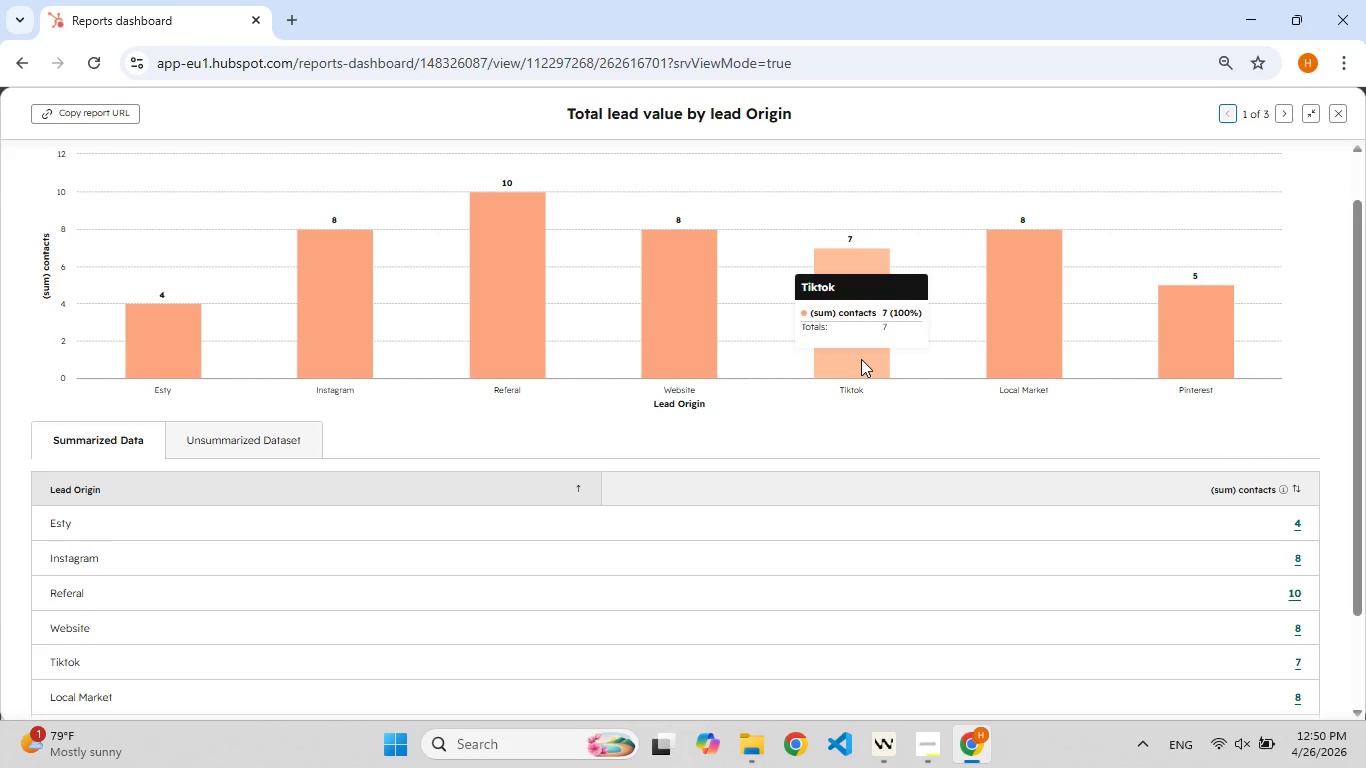 
left_click([1286, 117])
 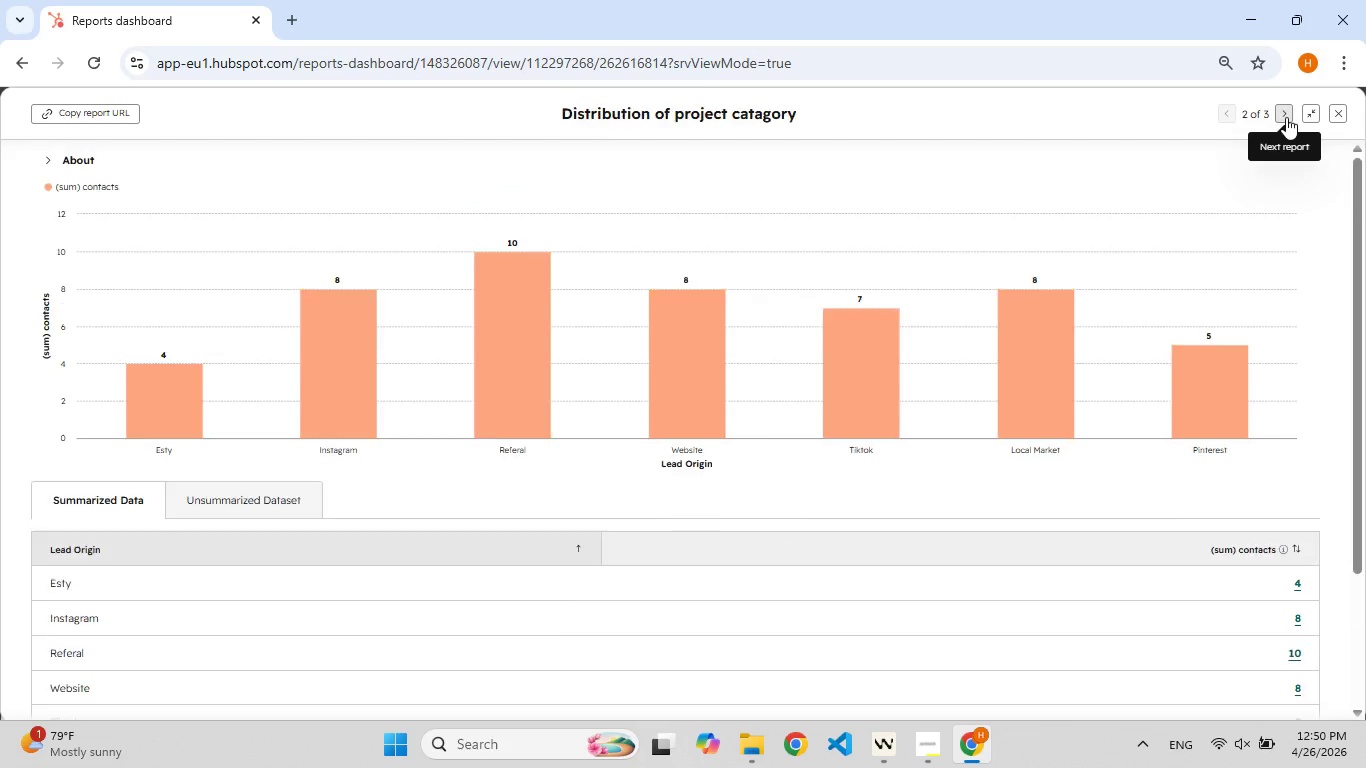 
left_click([1286, 117])
 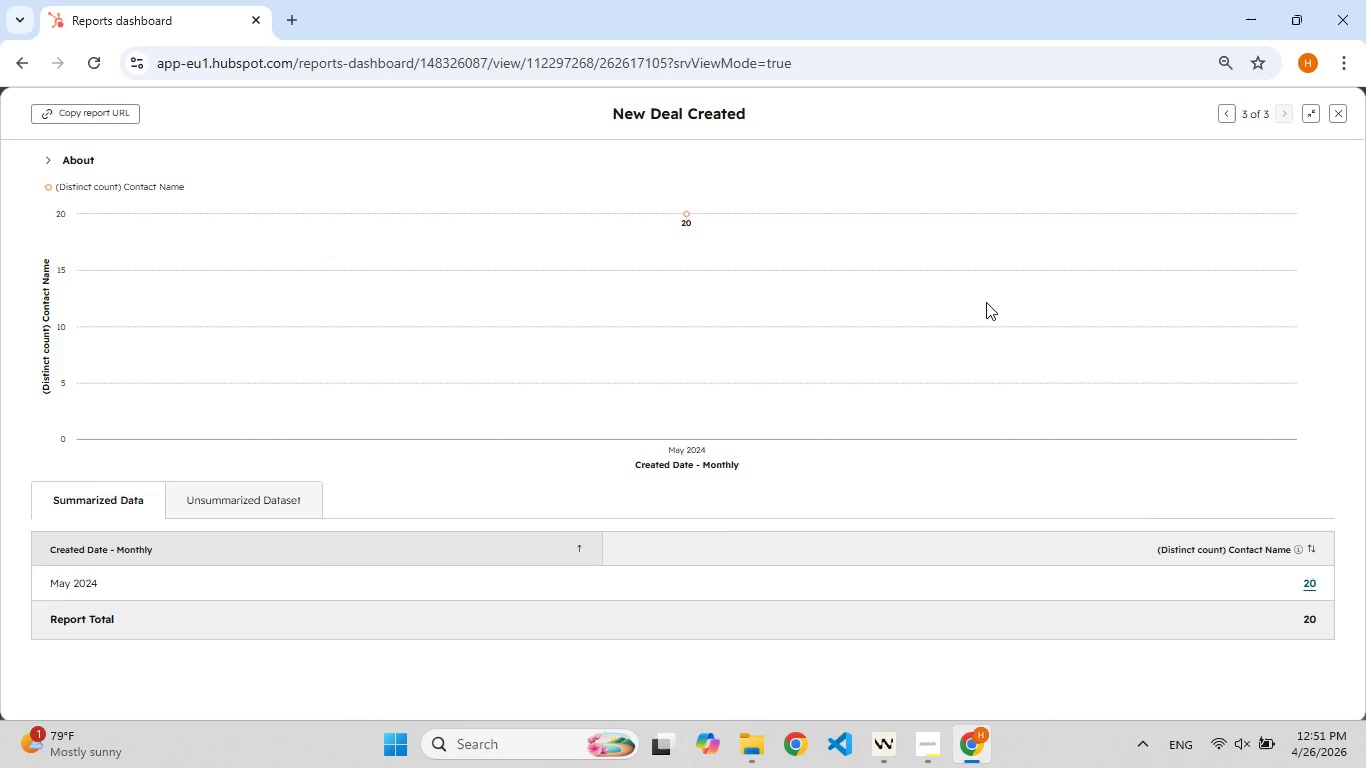 
wait(16.19)
 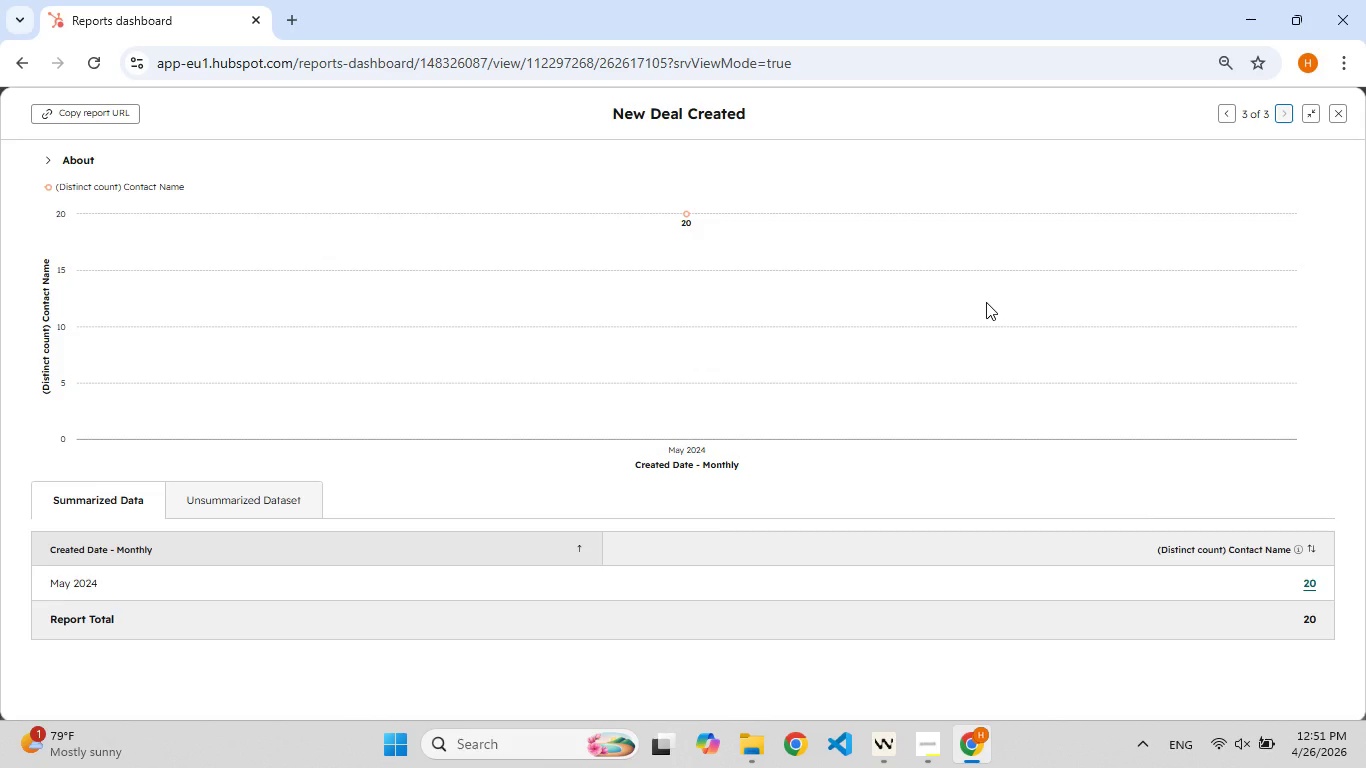 
key(Meta+Shift+S)
 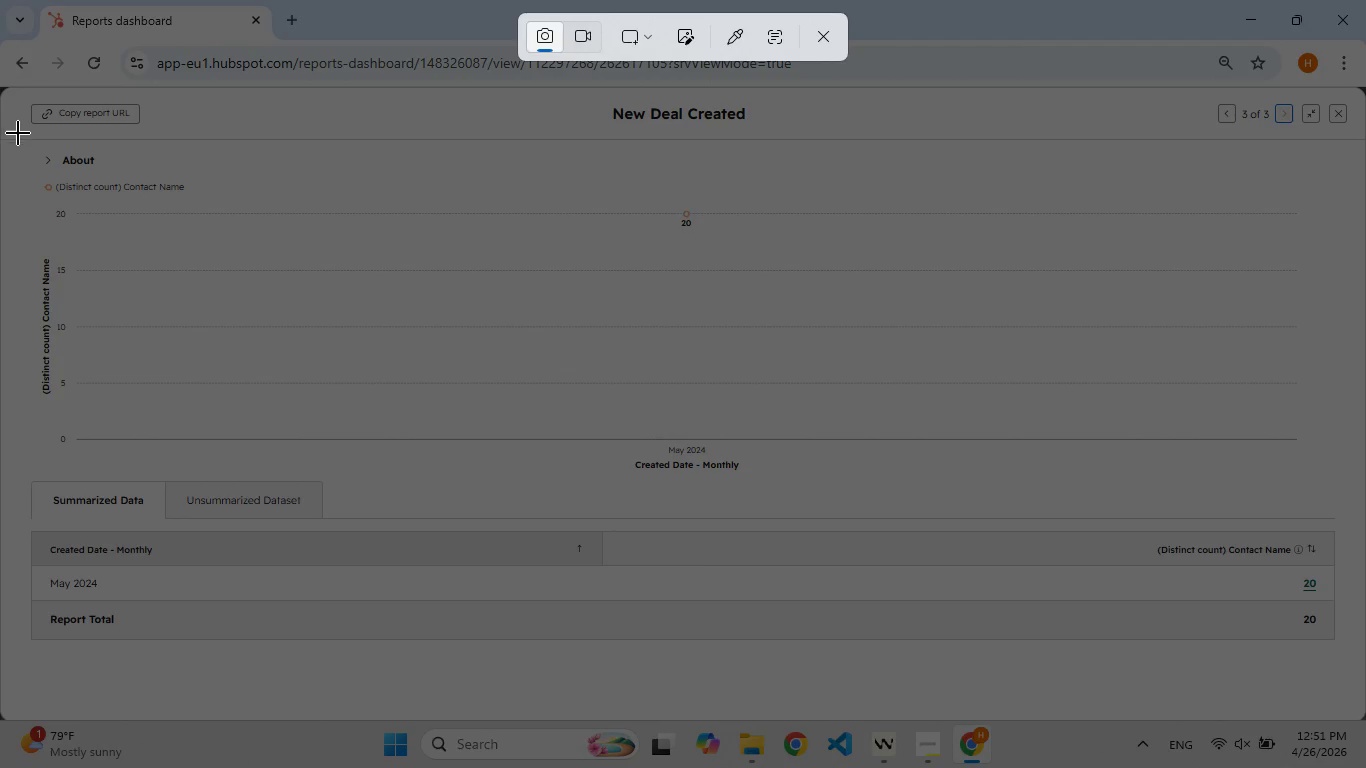 
left_click_drag(start_coordinate=[4, 102], to_coordinate=[1364, 700])
 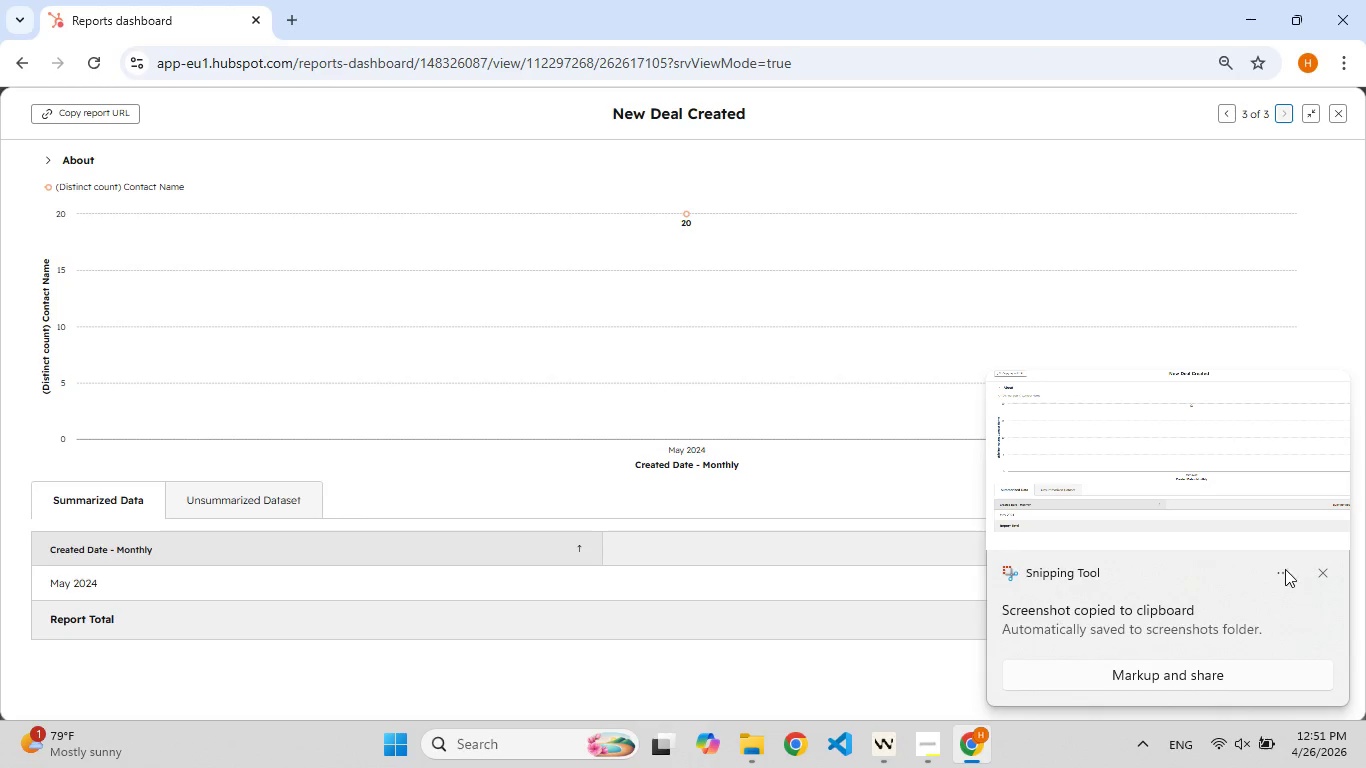 
left_click([1219, 446])
 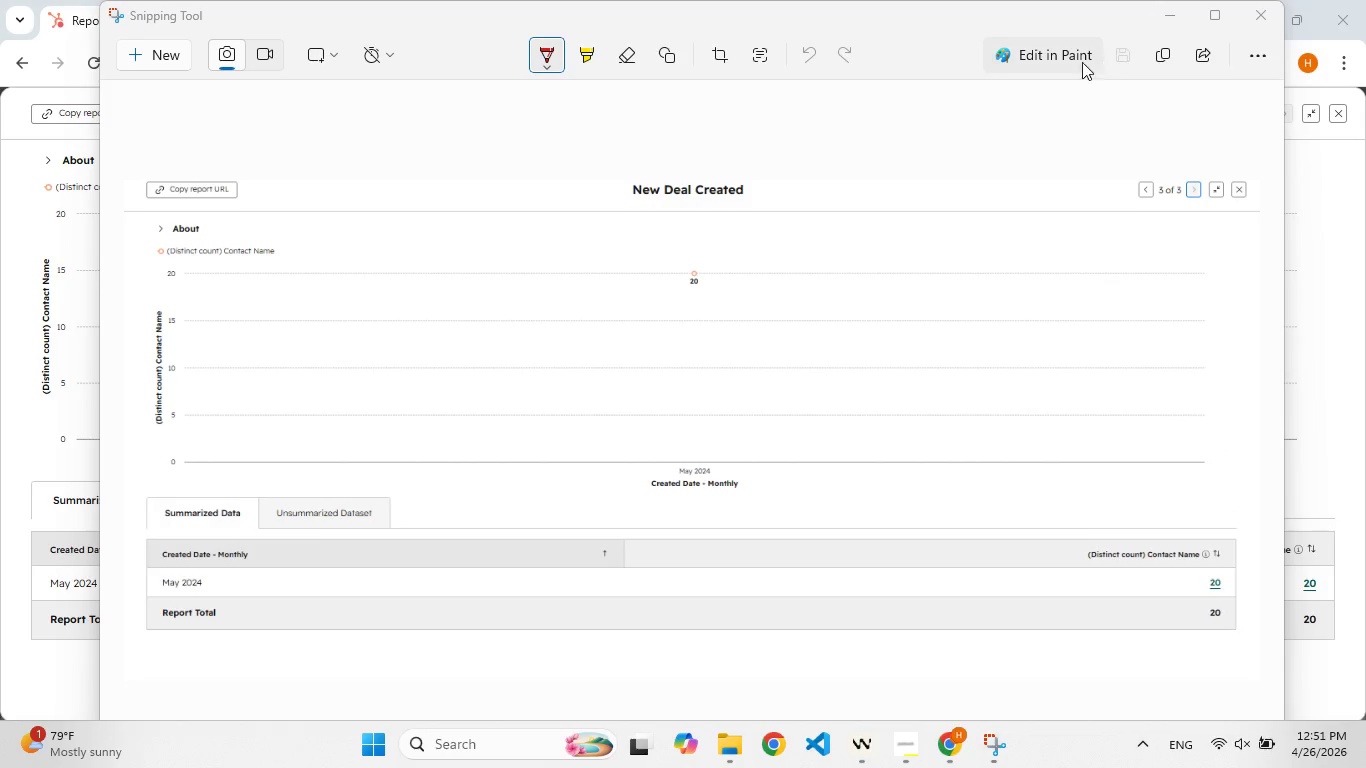 
left_click([1127, 64])
 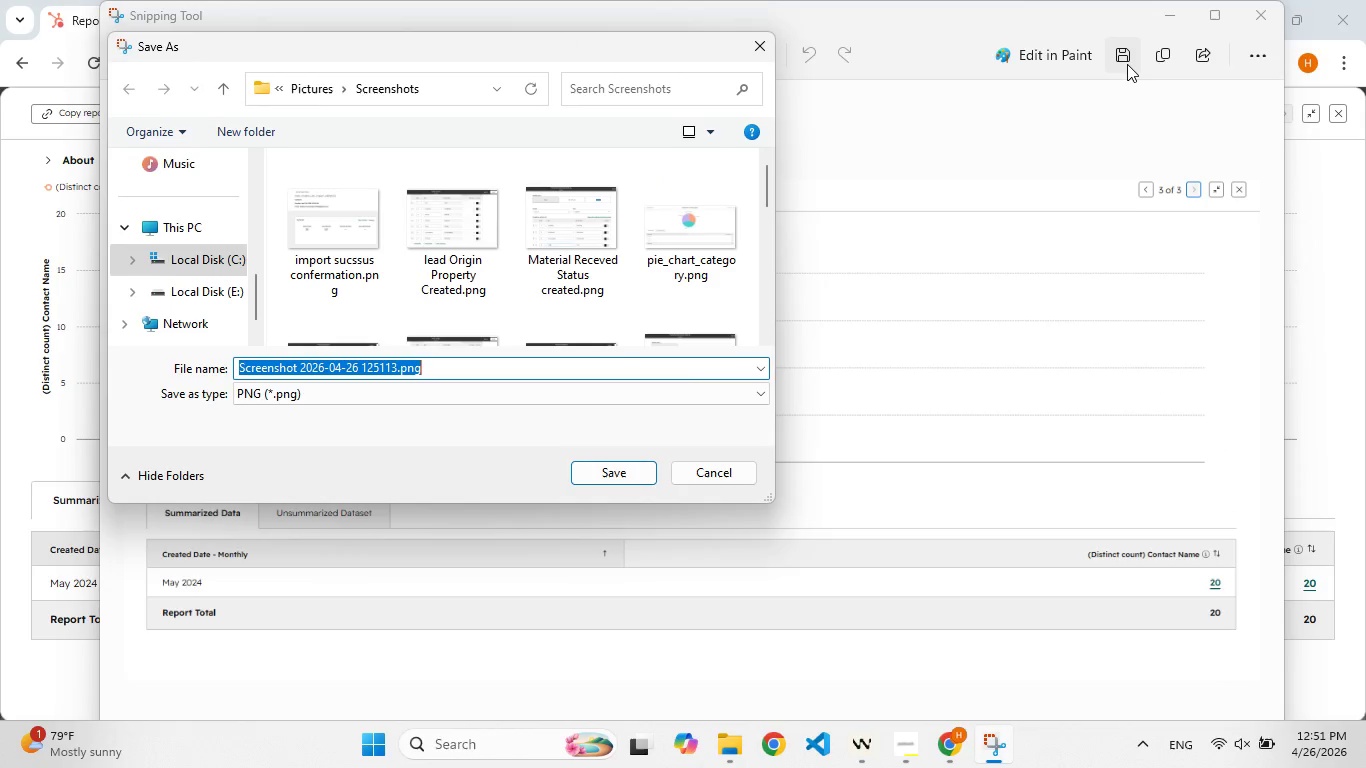 
hold_key(key=ShiftLeft, duration=0.48)
 